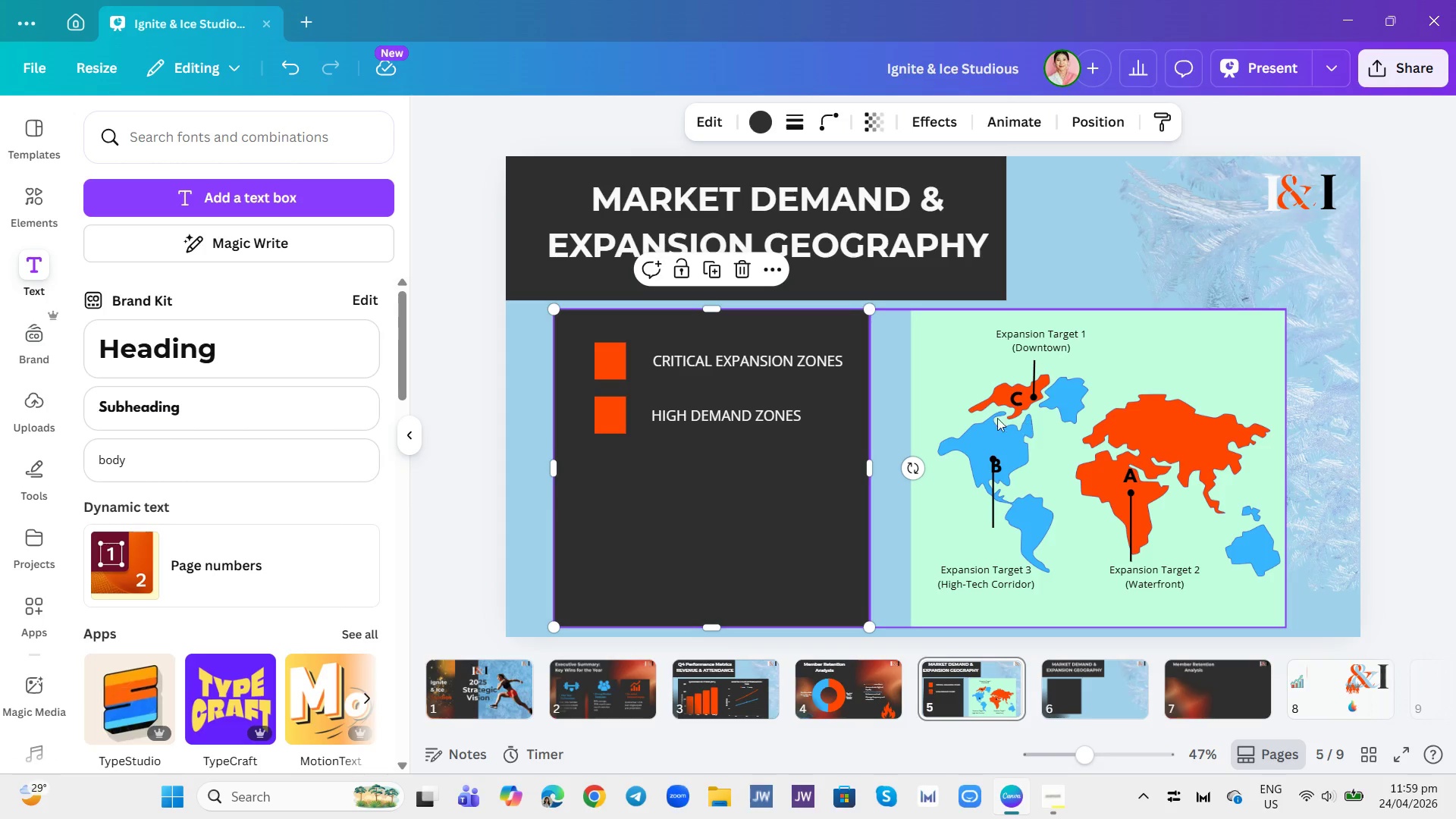 
left_click([177, 453])
 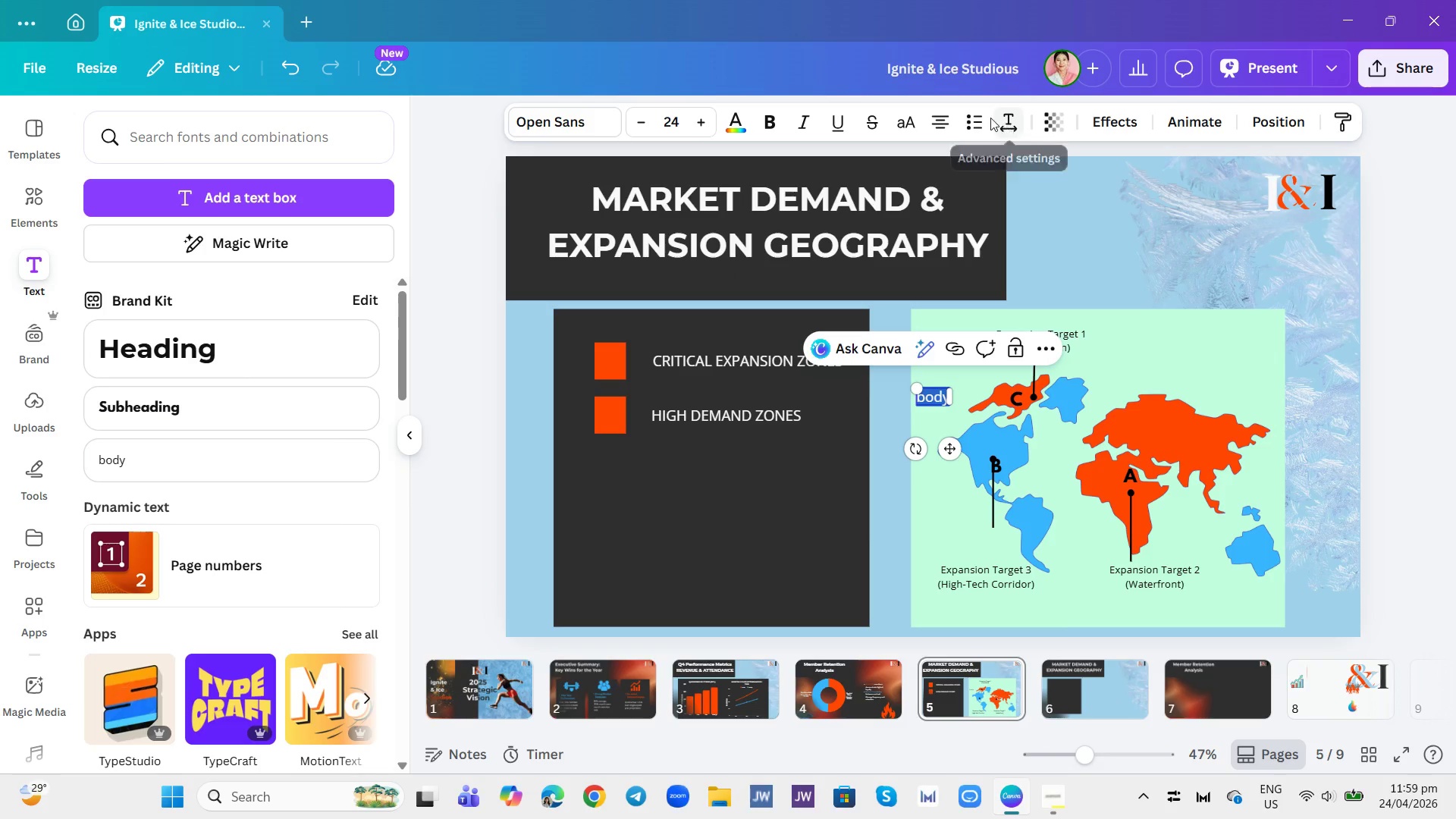 
left_click([976, 121])
 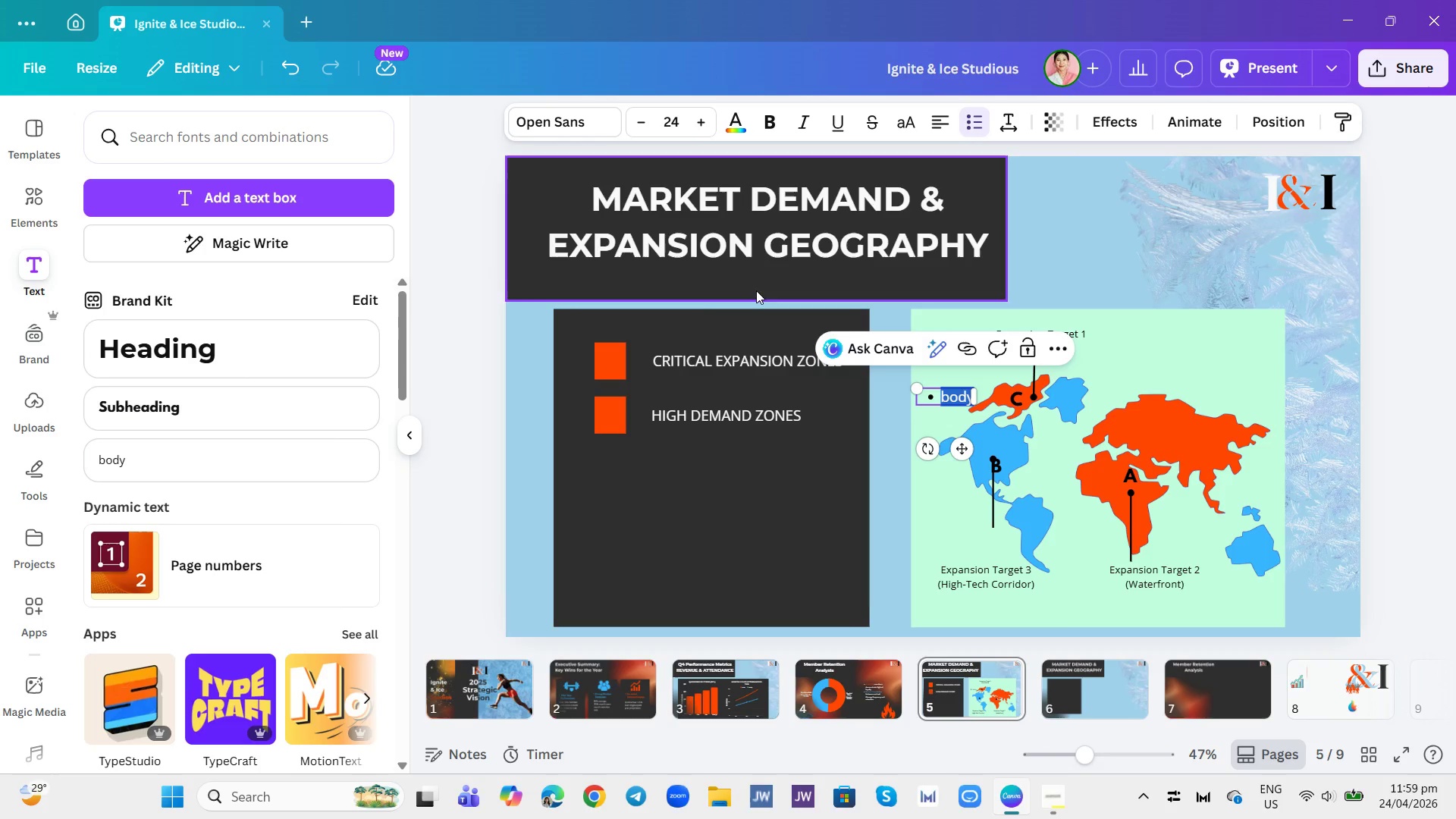 
mouse_move([627, 387])
 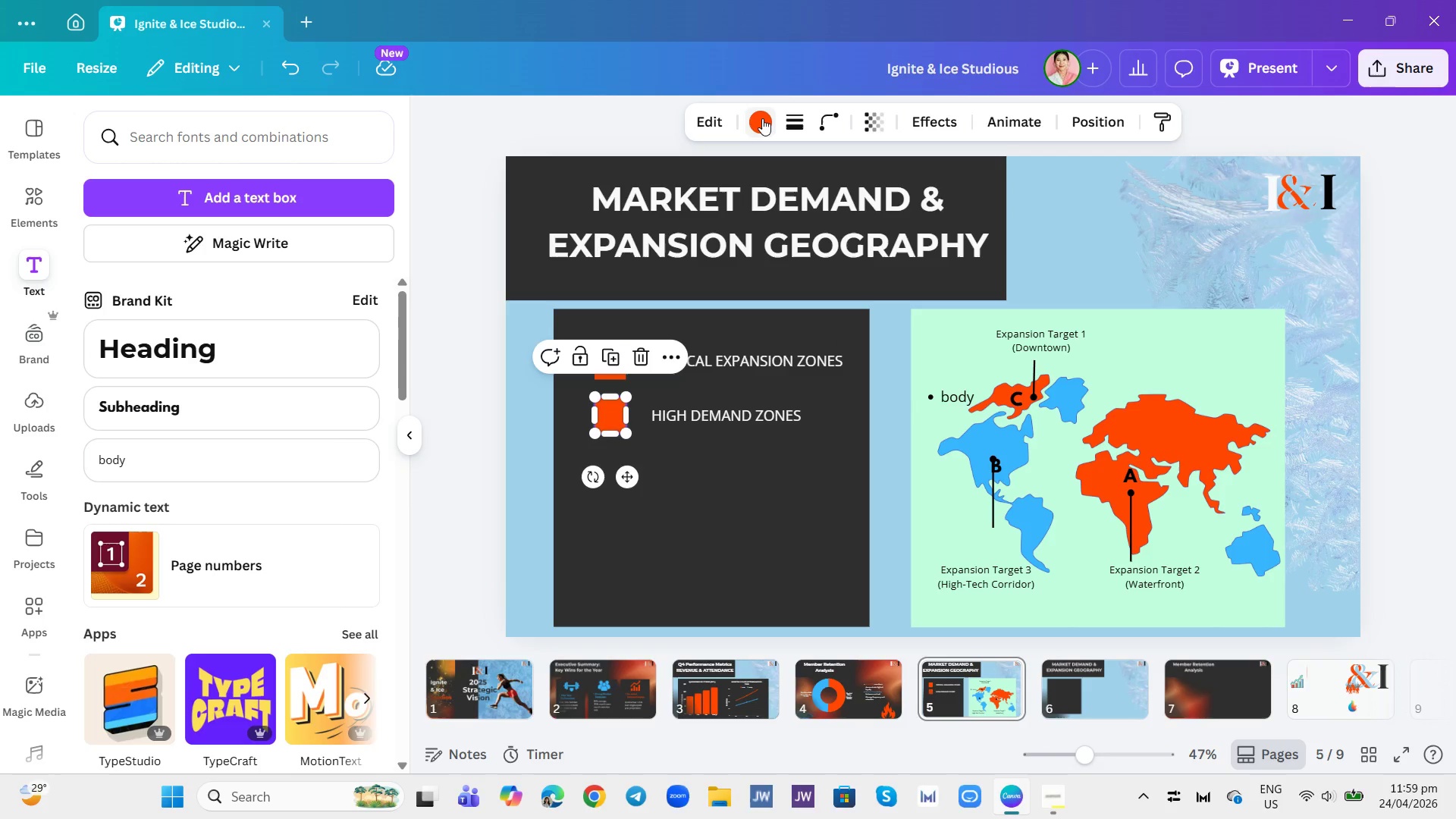 
left_click([762, 118])
 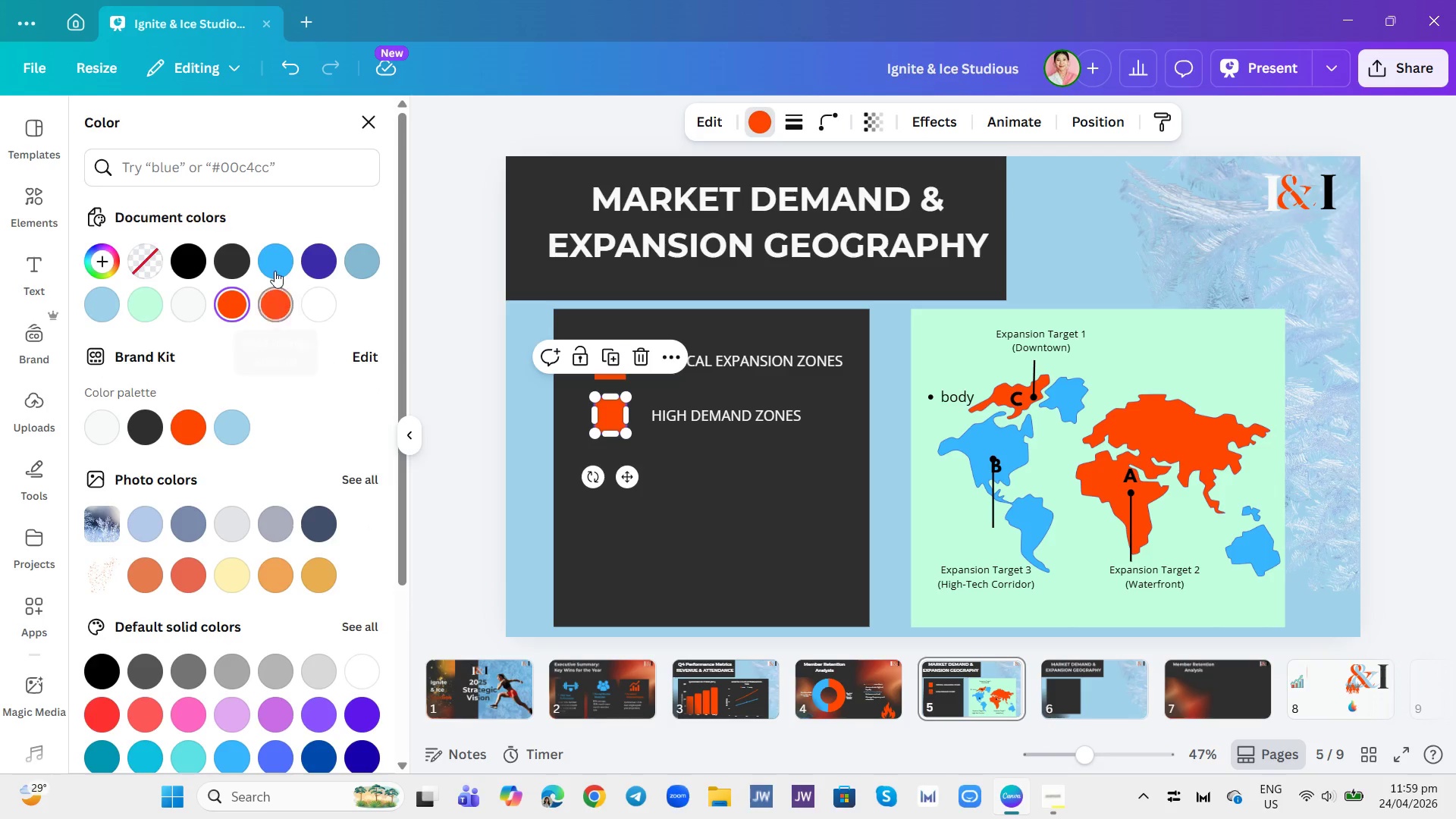 
left_click([275, 268])
 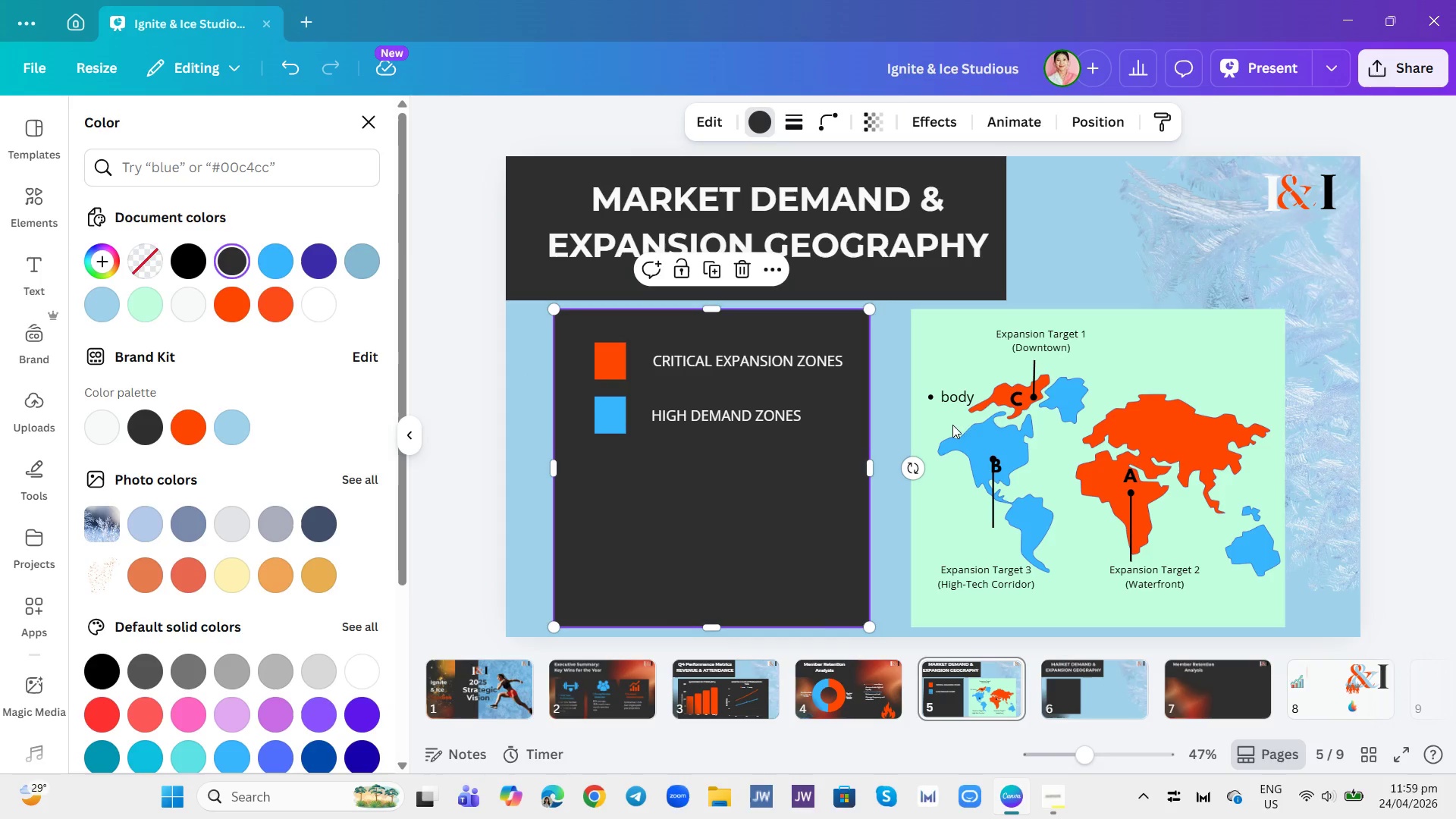 
wait(5.59)
 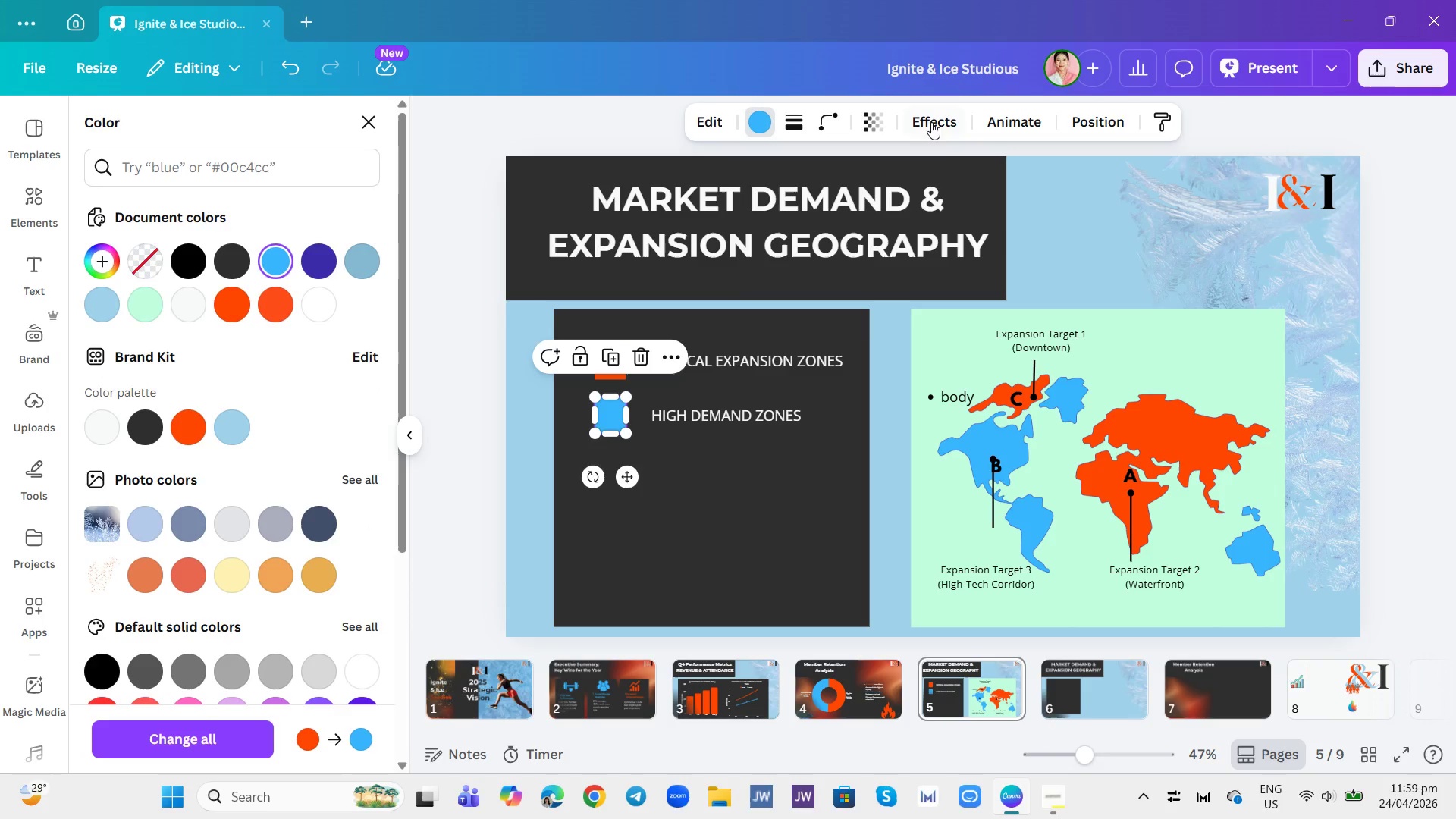 
double_click([965, 394])
 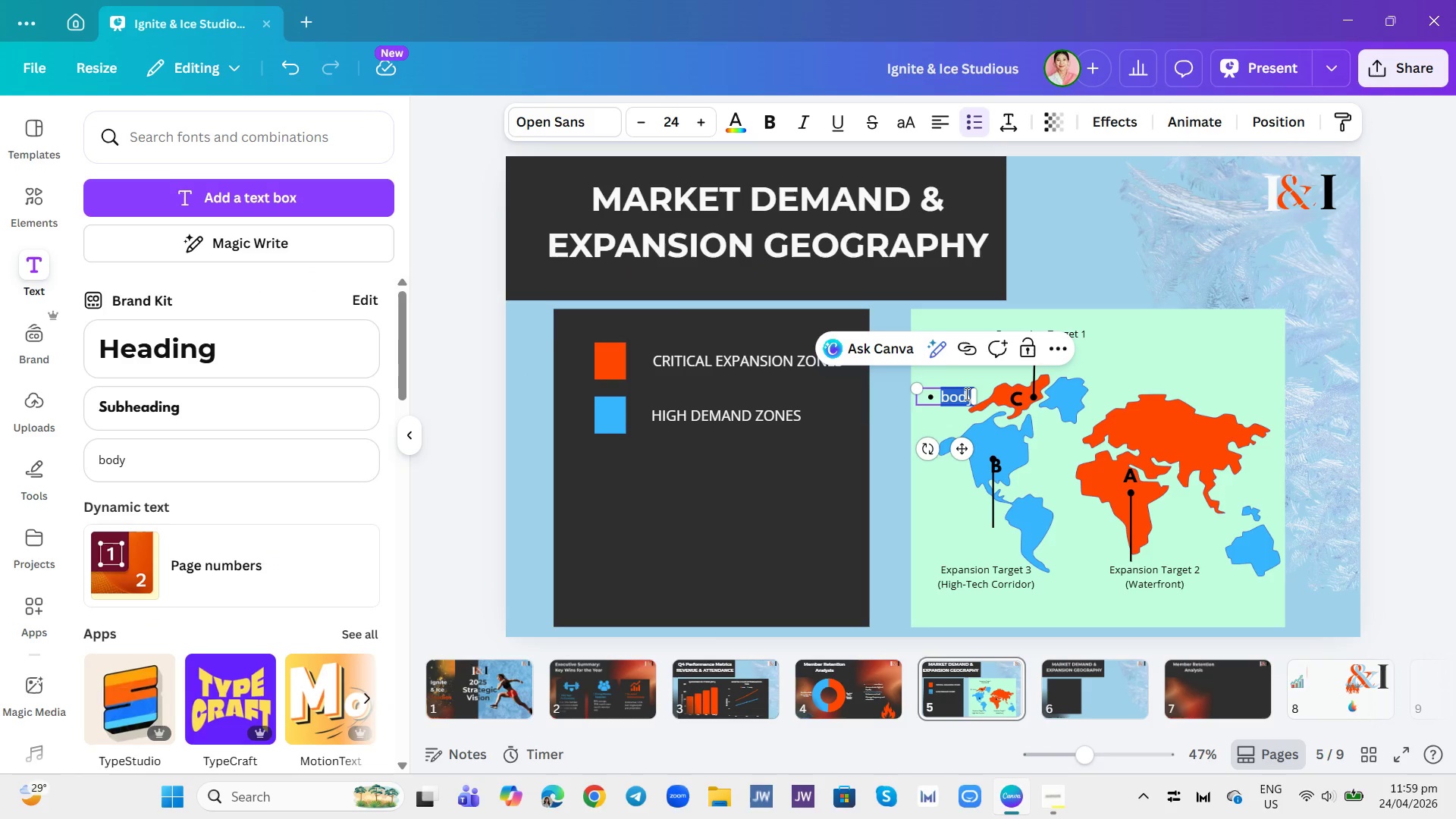 
type(5X HIGHR)
key(Backspace)
type(ER)
key(Backspace)
key(Backspace)
key(Backspace)
key(Backspace)
type(higher search volume for Contrast therasph)
key(Backspace)
type(y)
key(Backspace)
key(Backspace)
key(Backspace)
key(Backspace)
type(apy)
 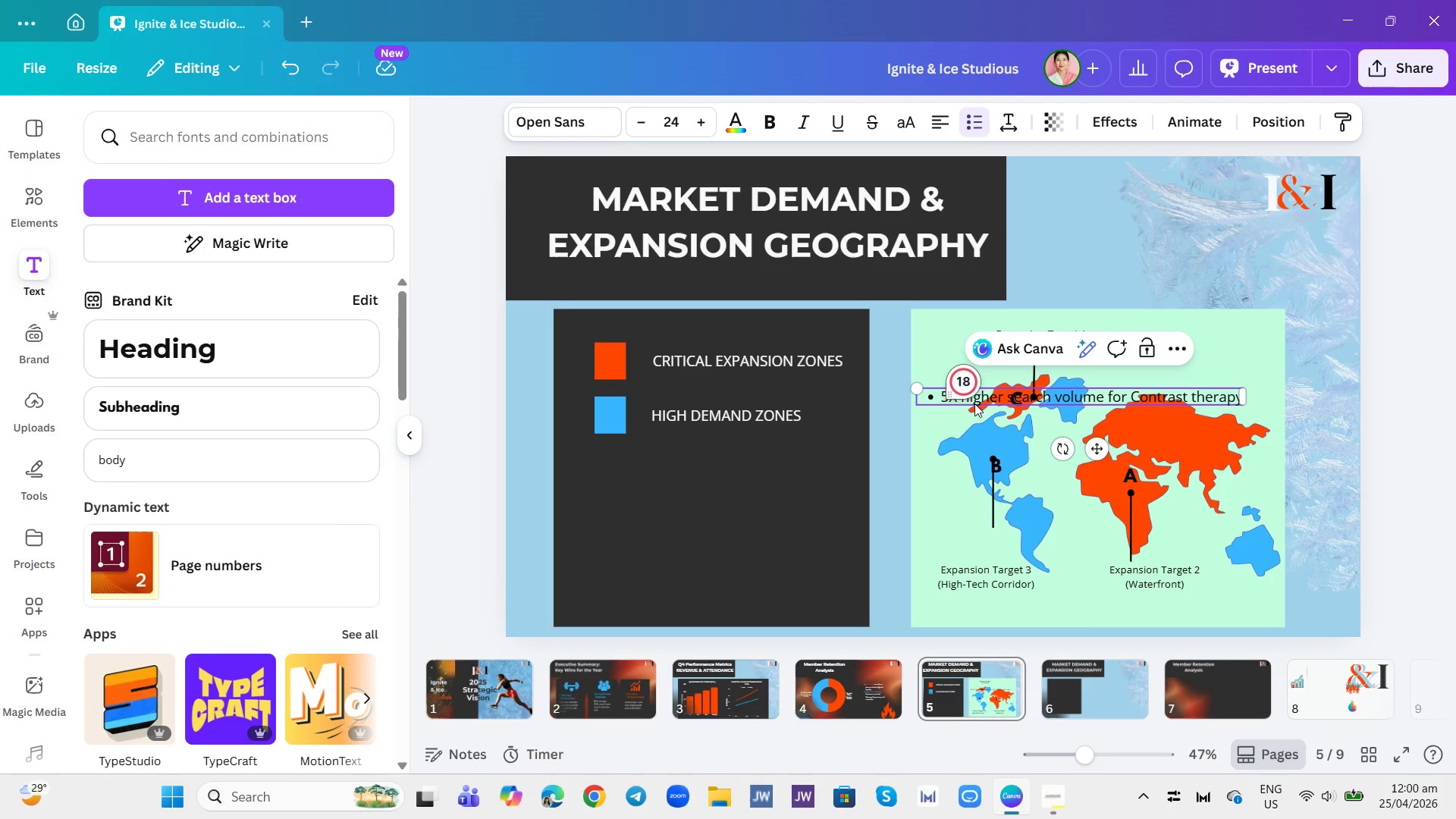 
type( in Expansion Zons)
key(Backspace)
type(es.)
 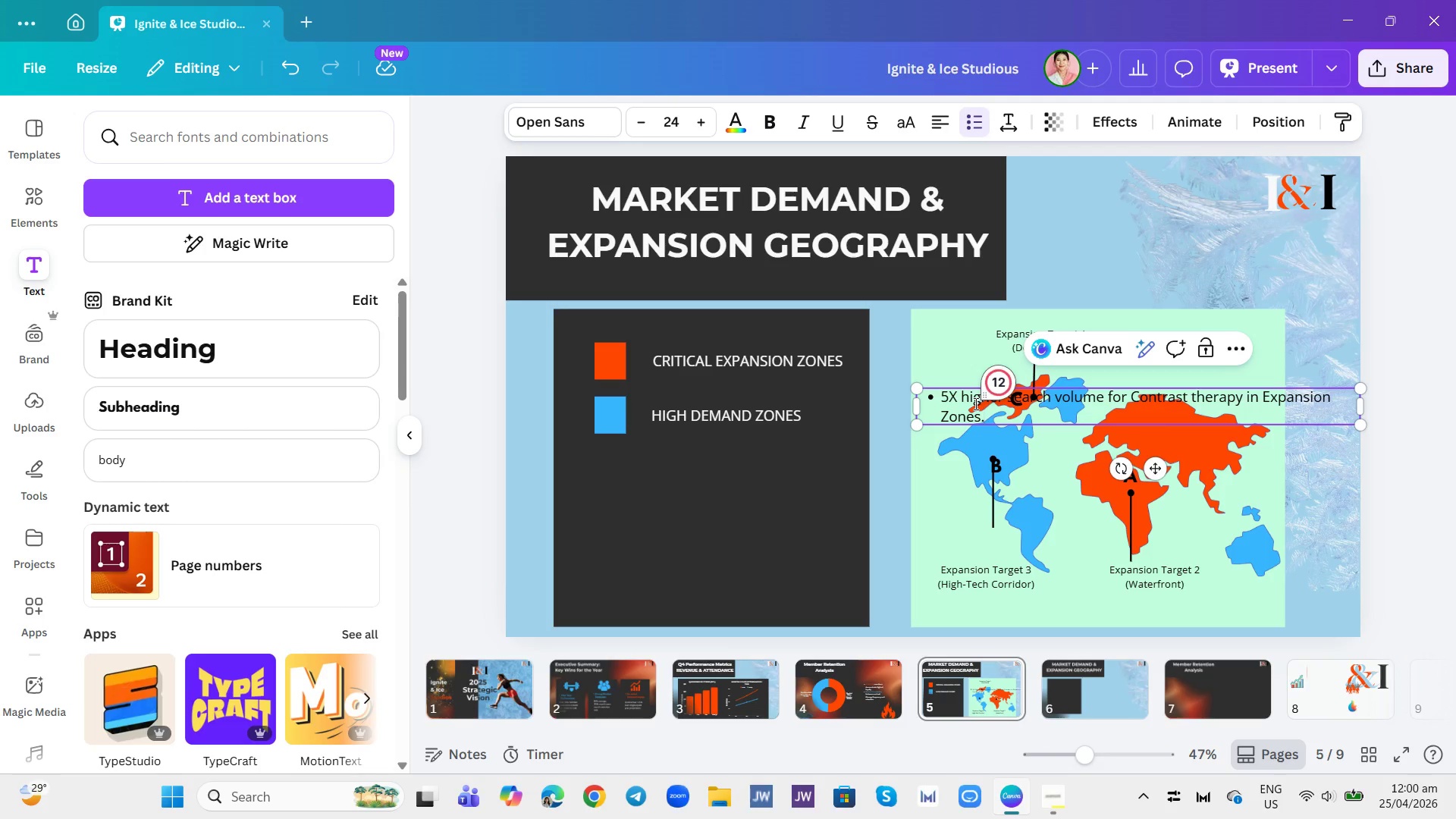 
key(Enter)
 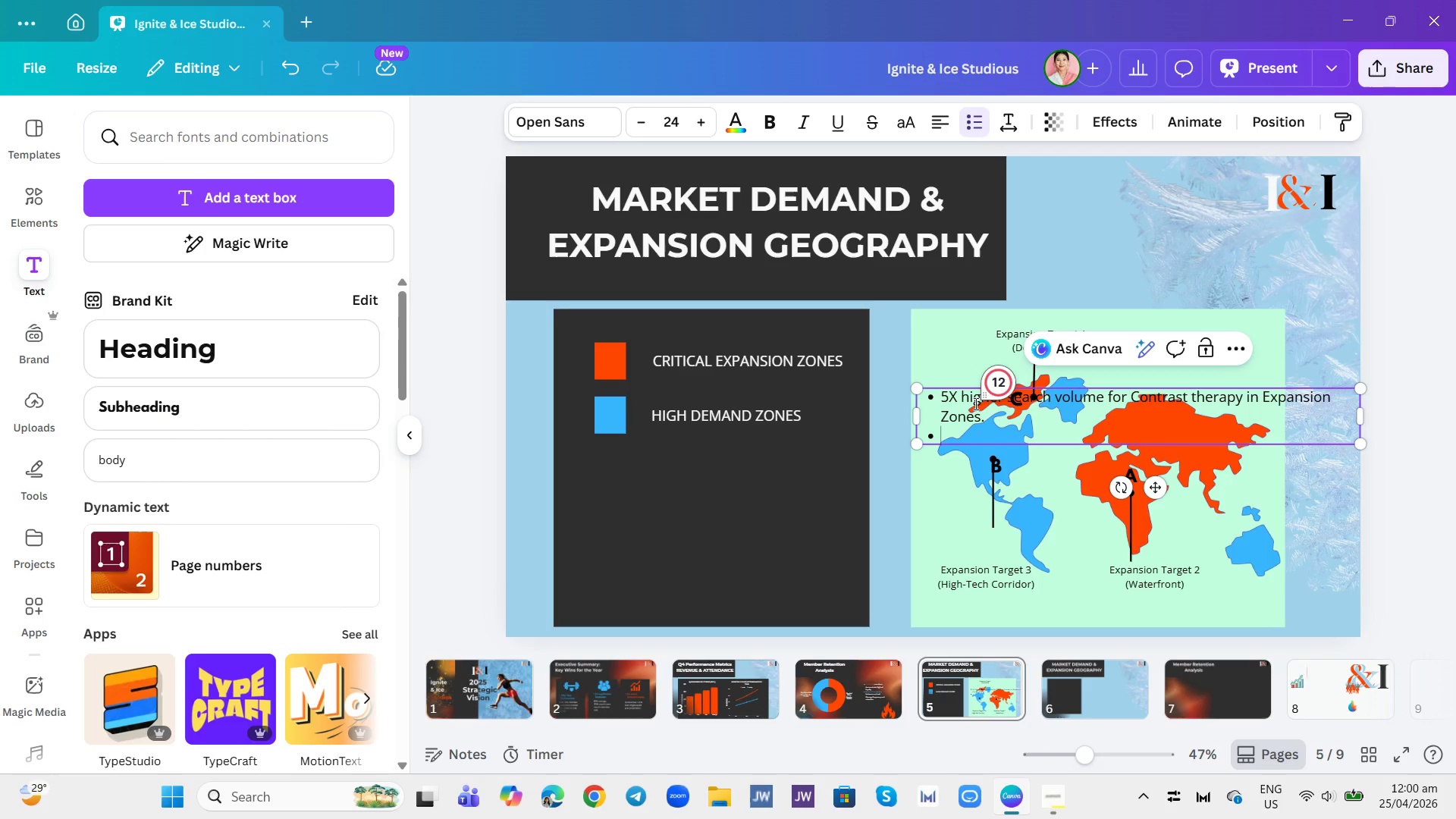 
type(Minimal cpm)
key(Backspace)
key(Backspace)
type(ompetition g)
key(Backspace)
type(for premium high-intensity + cold plunge concepts.)
 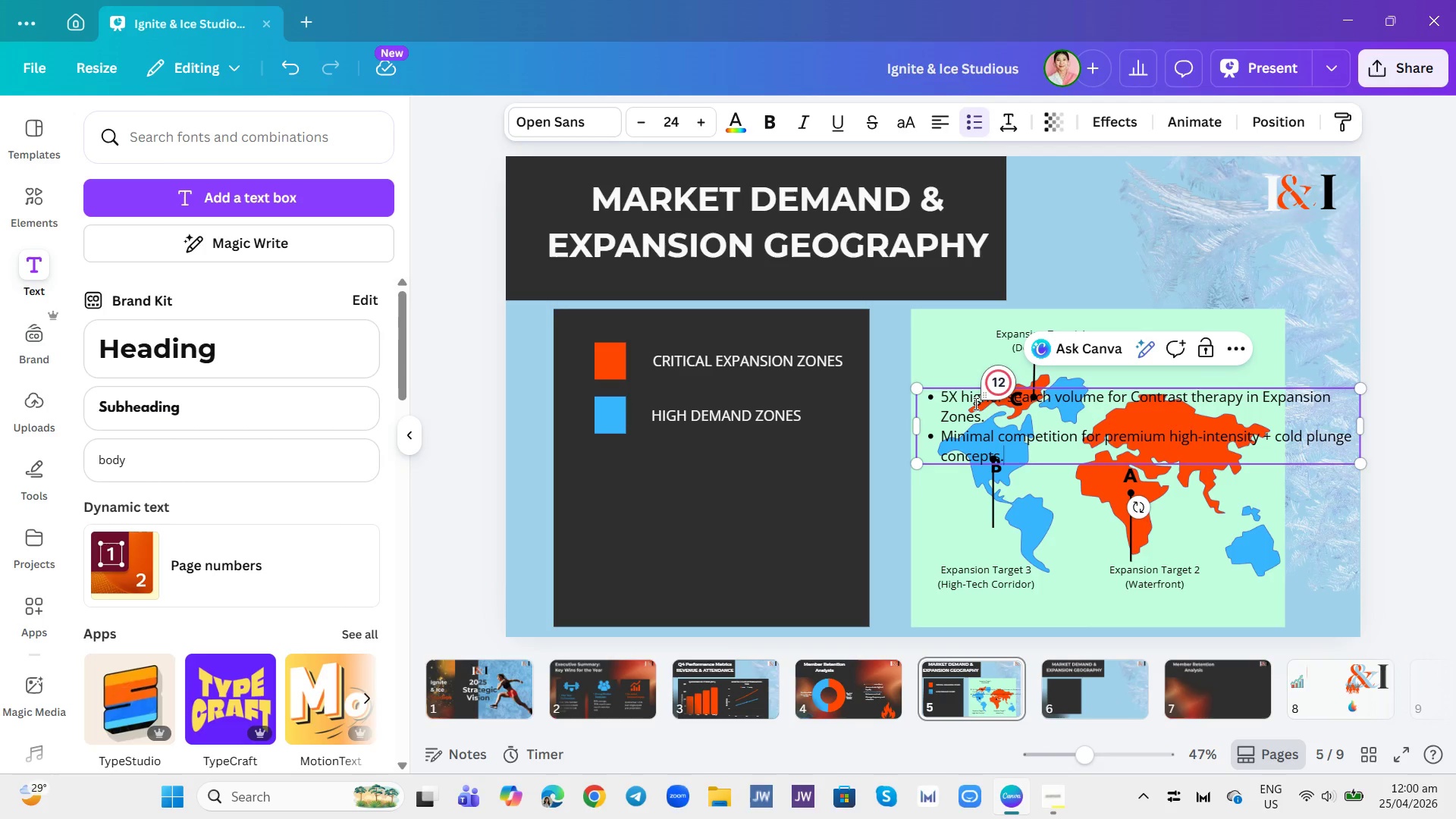 
key(Enter)
 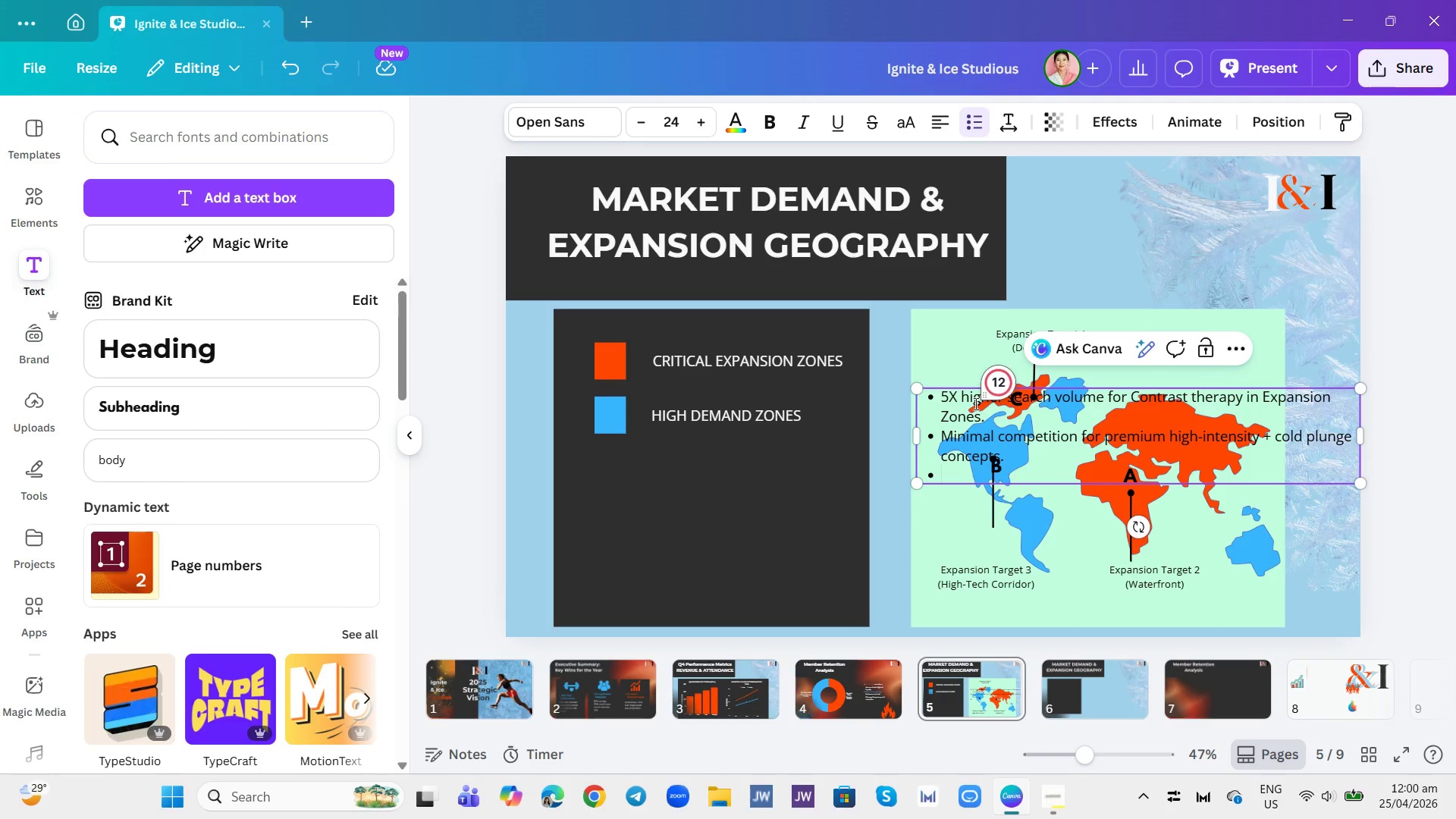 
type(strategic )
 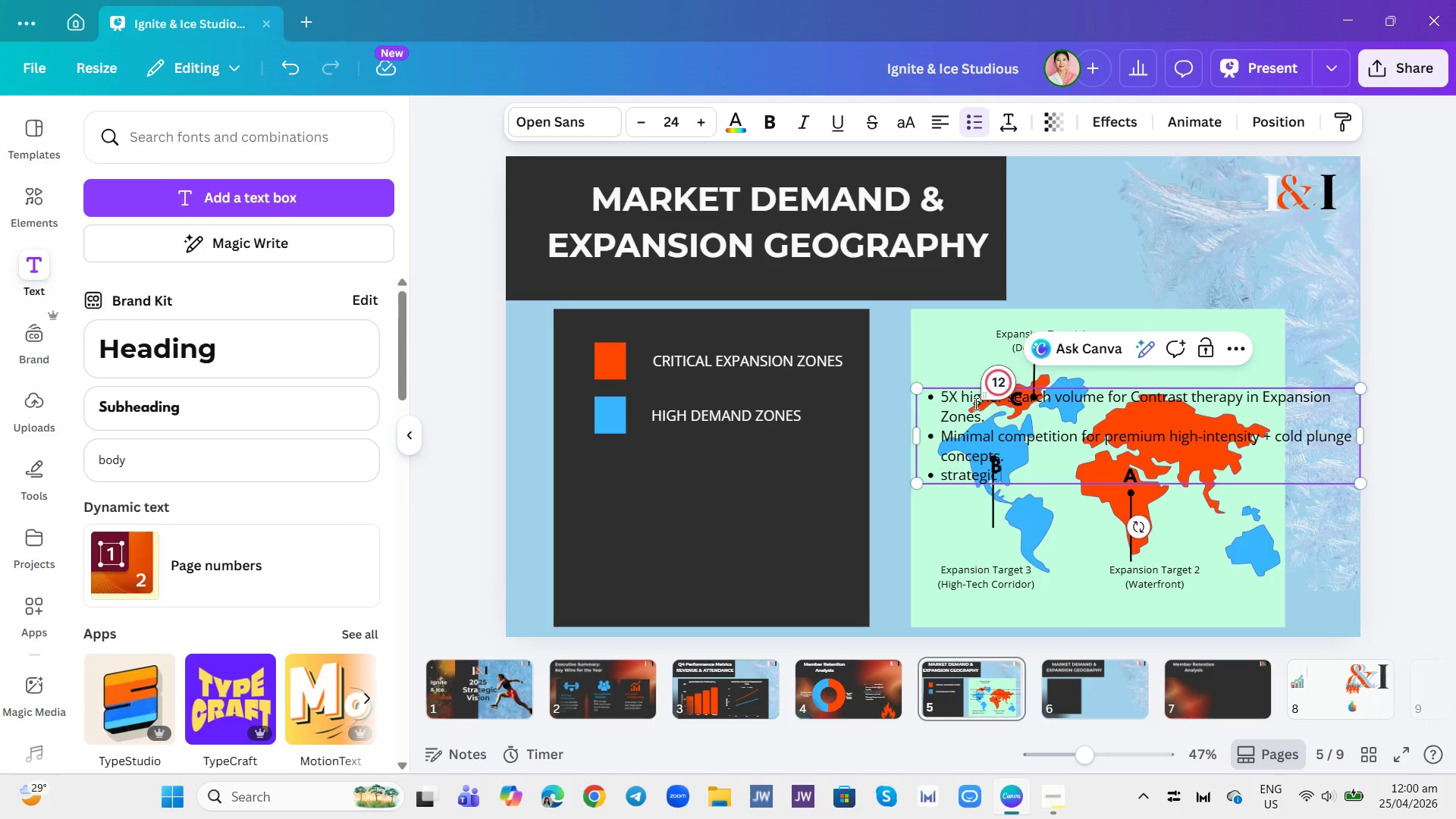 
type(adjacency to modern workplaces.)
 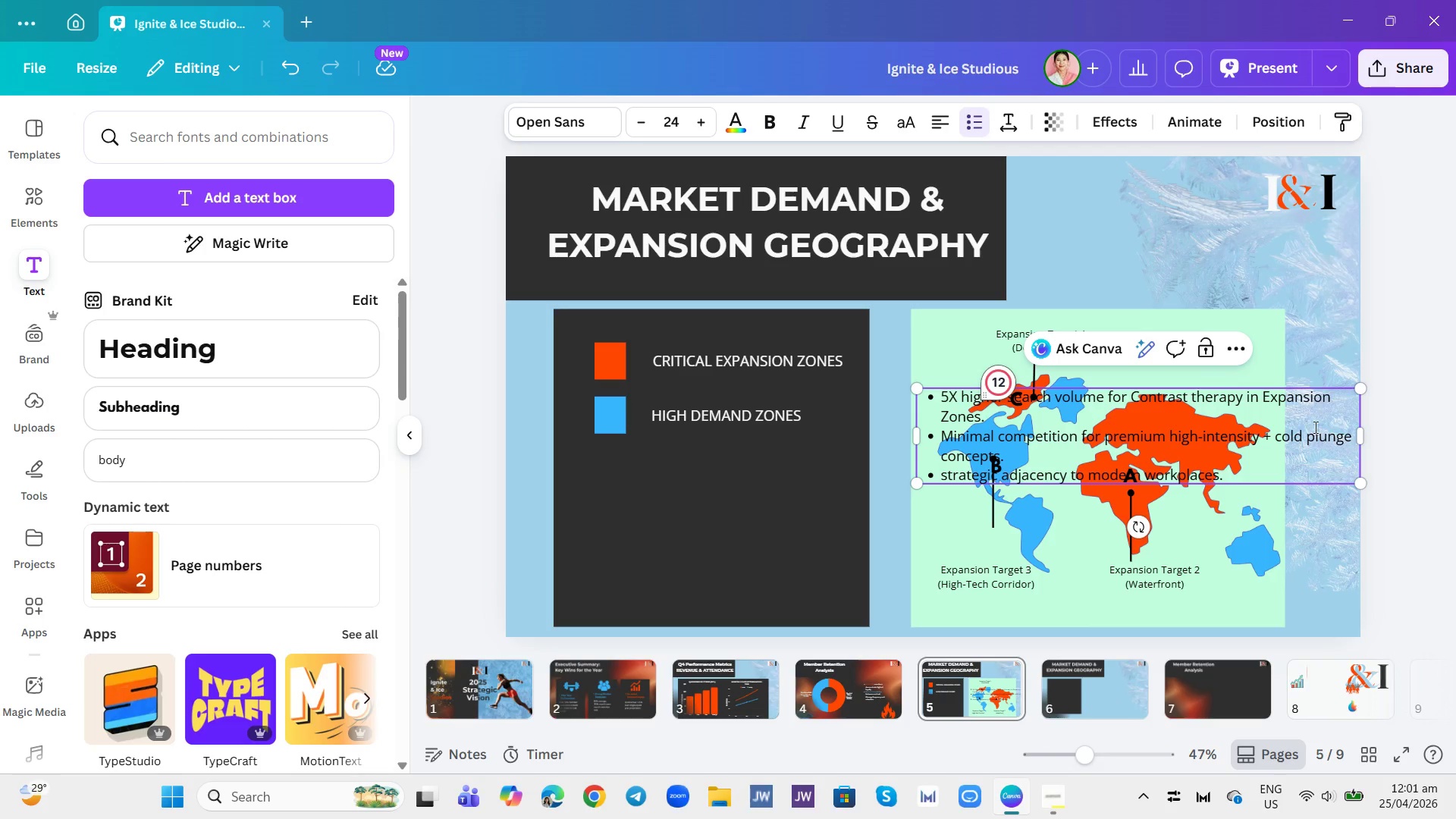 
left_click_drag(start_coordinate=[1362, 441], to_coordinate=[1060, 447])
 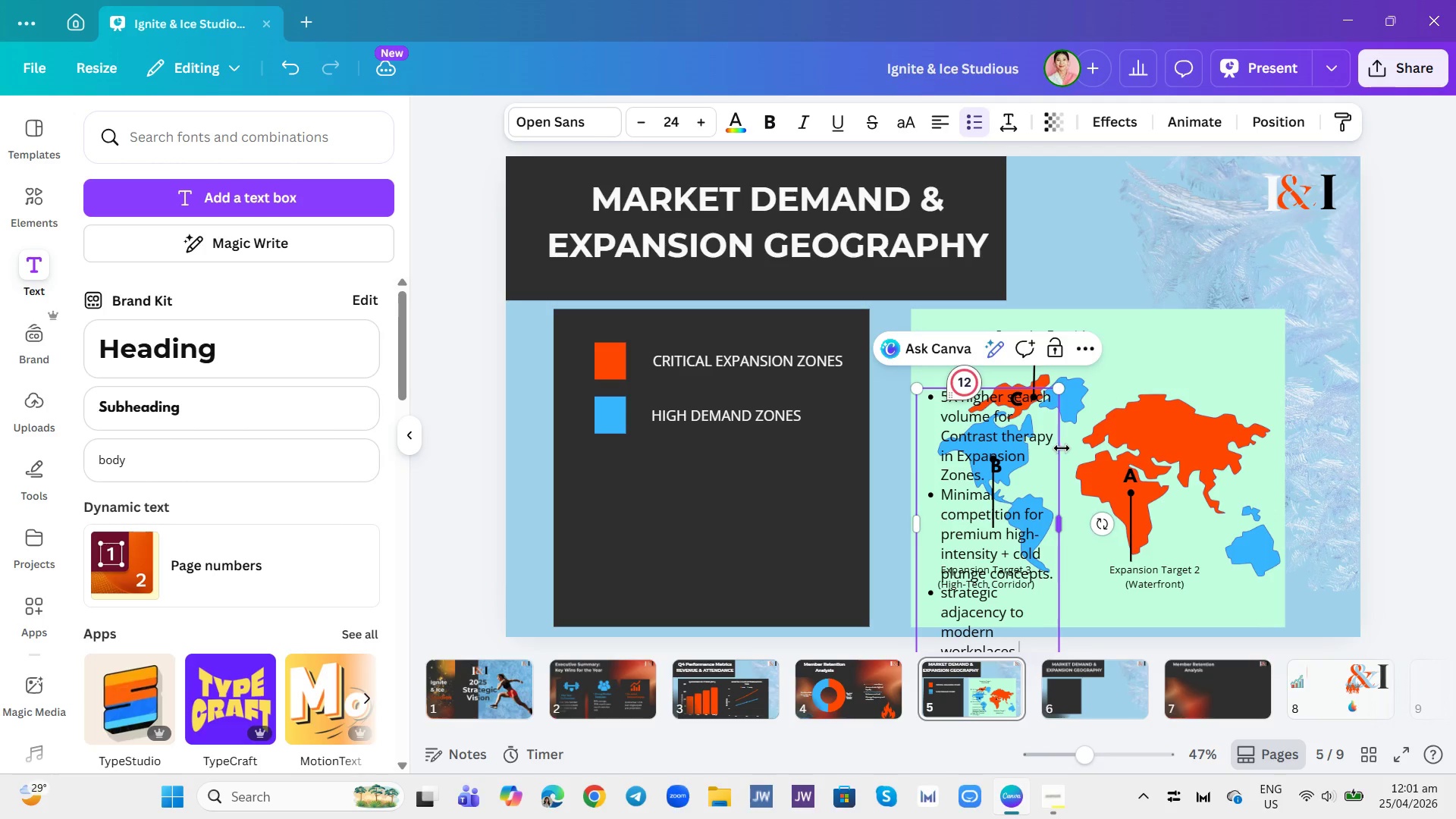 
left_click_drag(start_coordinate=[1060, 448], to_coordinate=[1087, 456])
 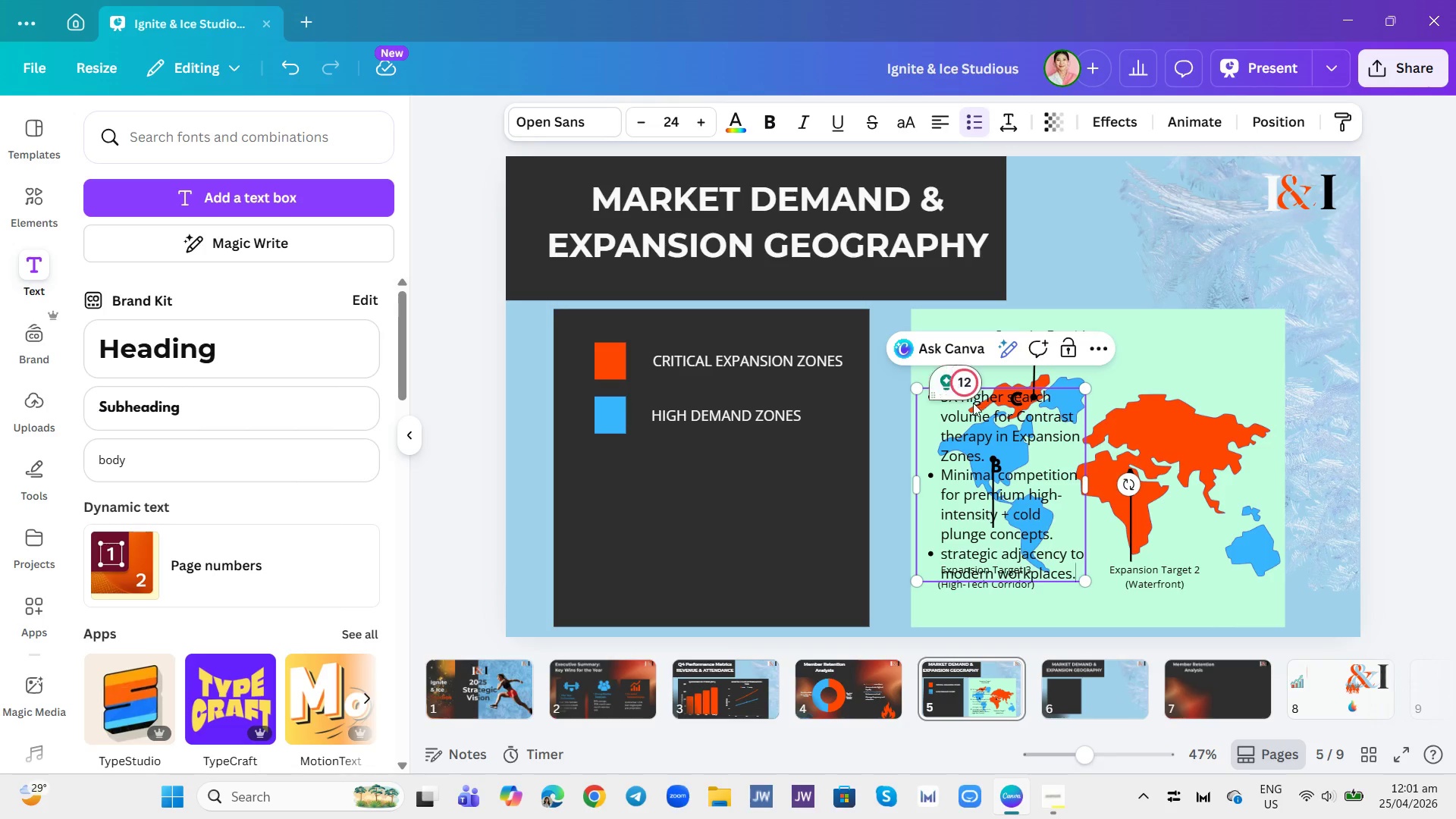 
left_click([993, 439])
 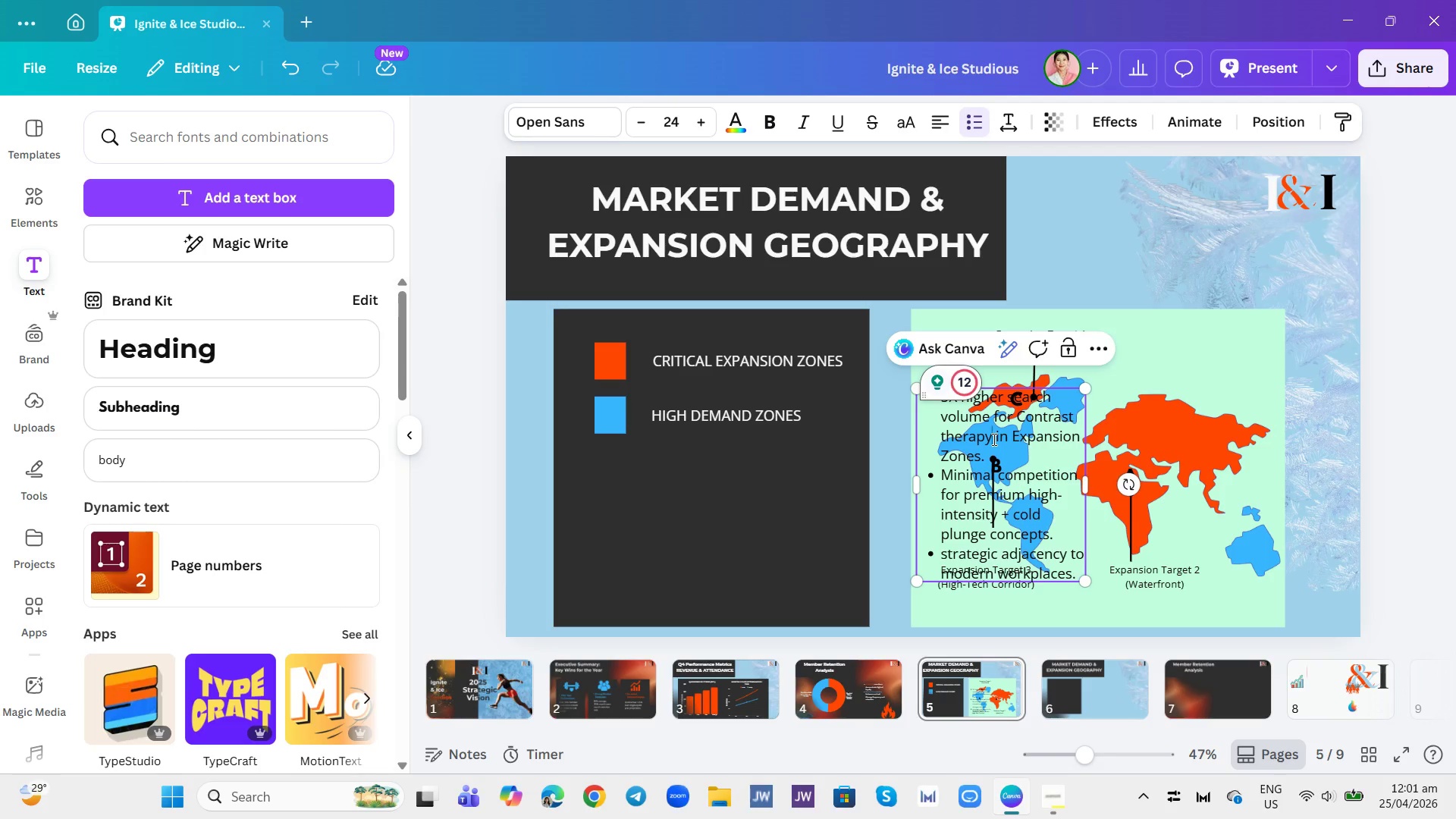 
key(Control+A)
 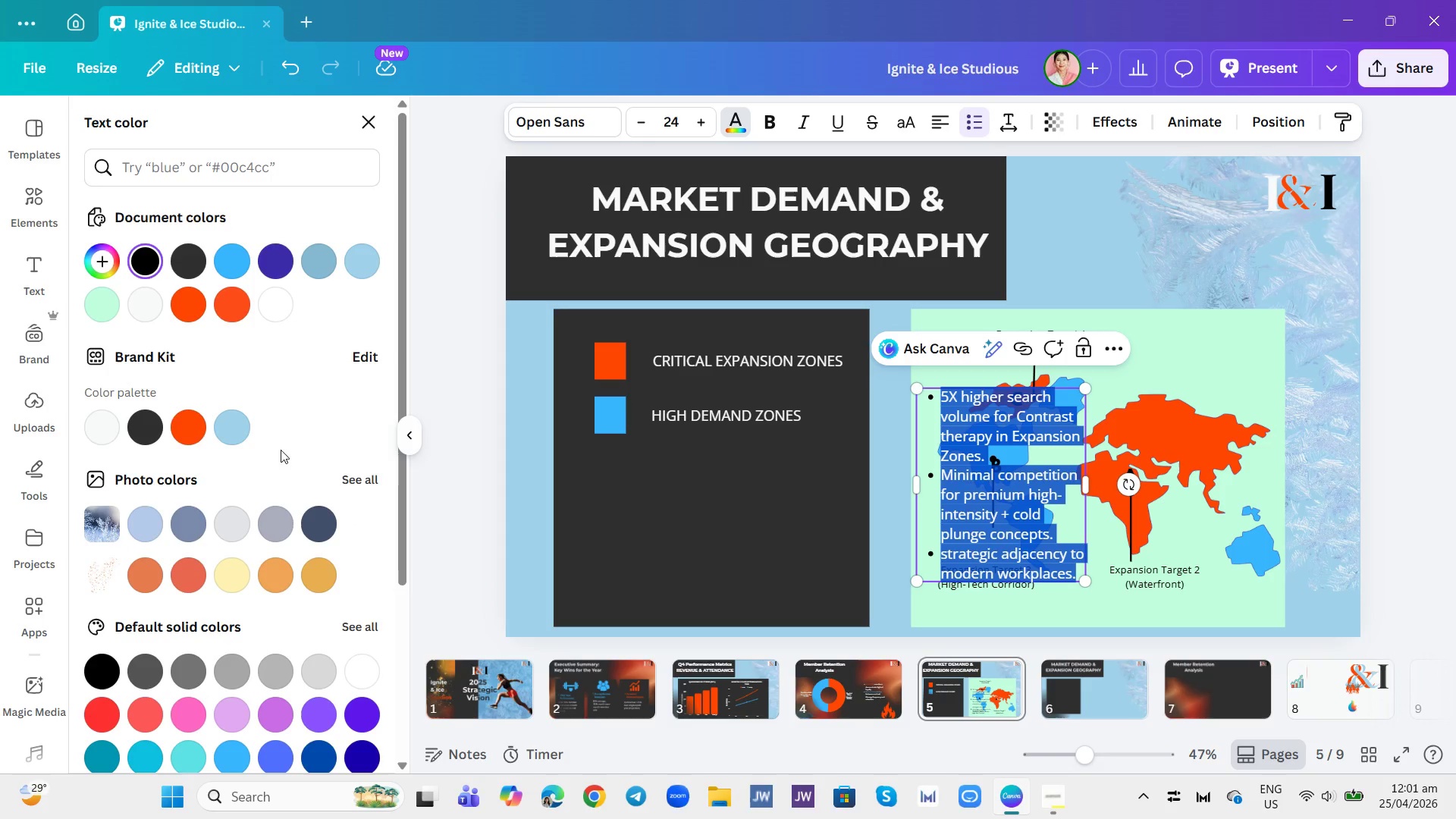 
left_click([102, 419])
 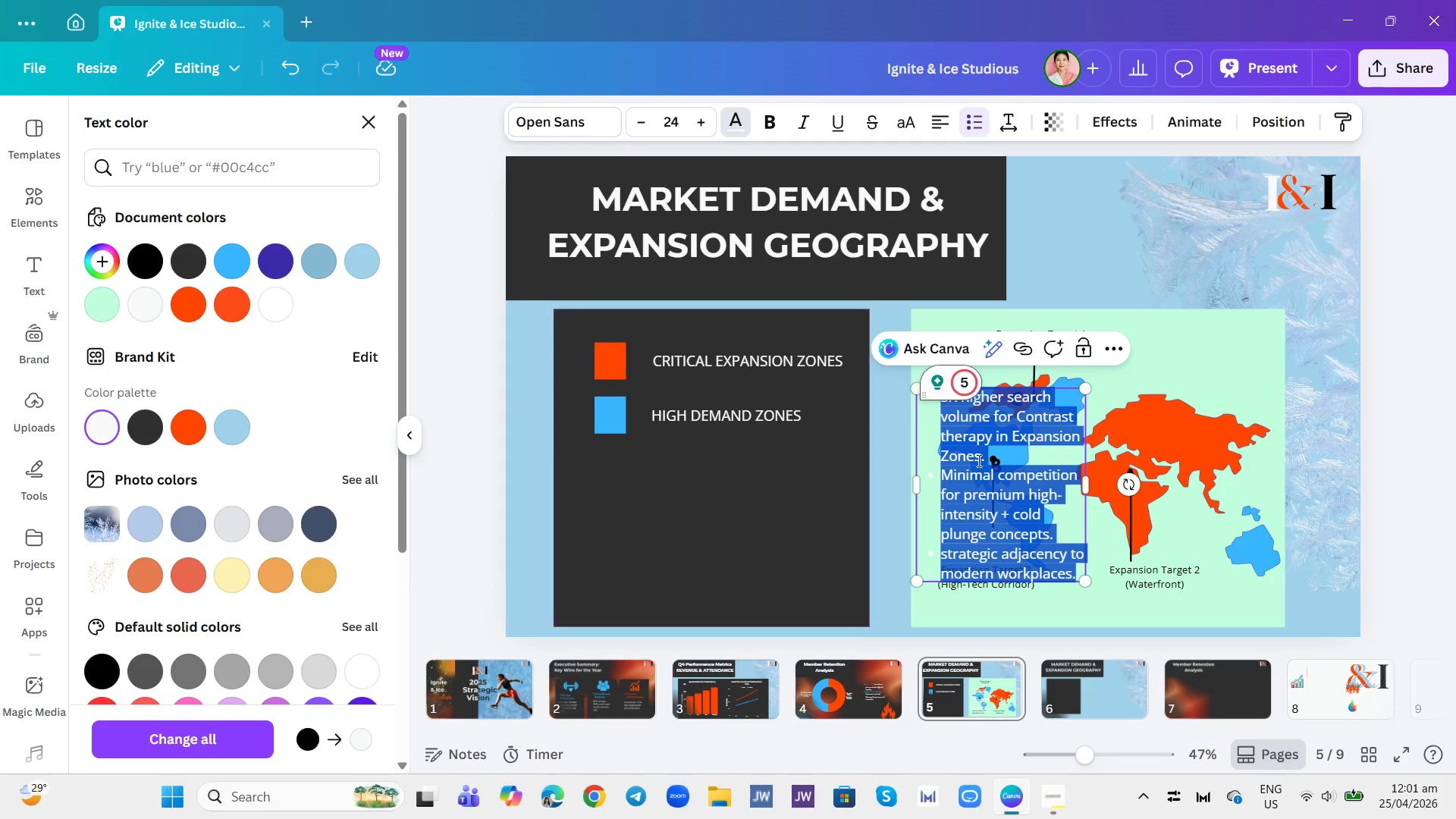 
left_click_drag(start_coordinate=[988, 461], to_coordinate=[940, 475])
 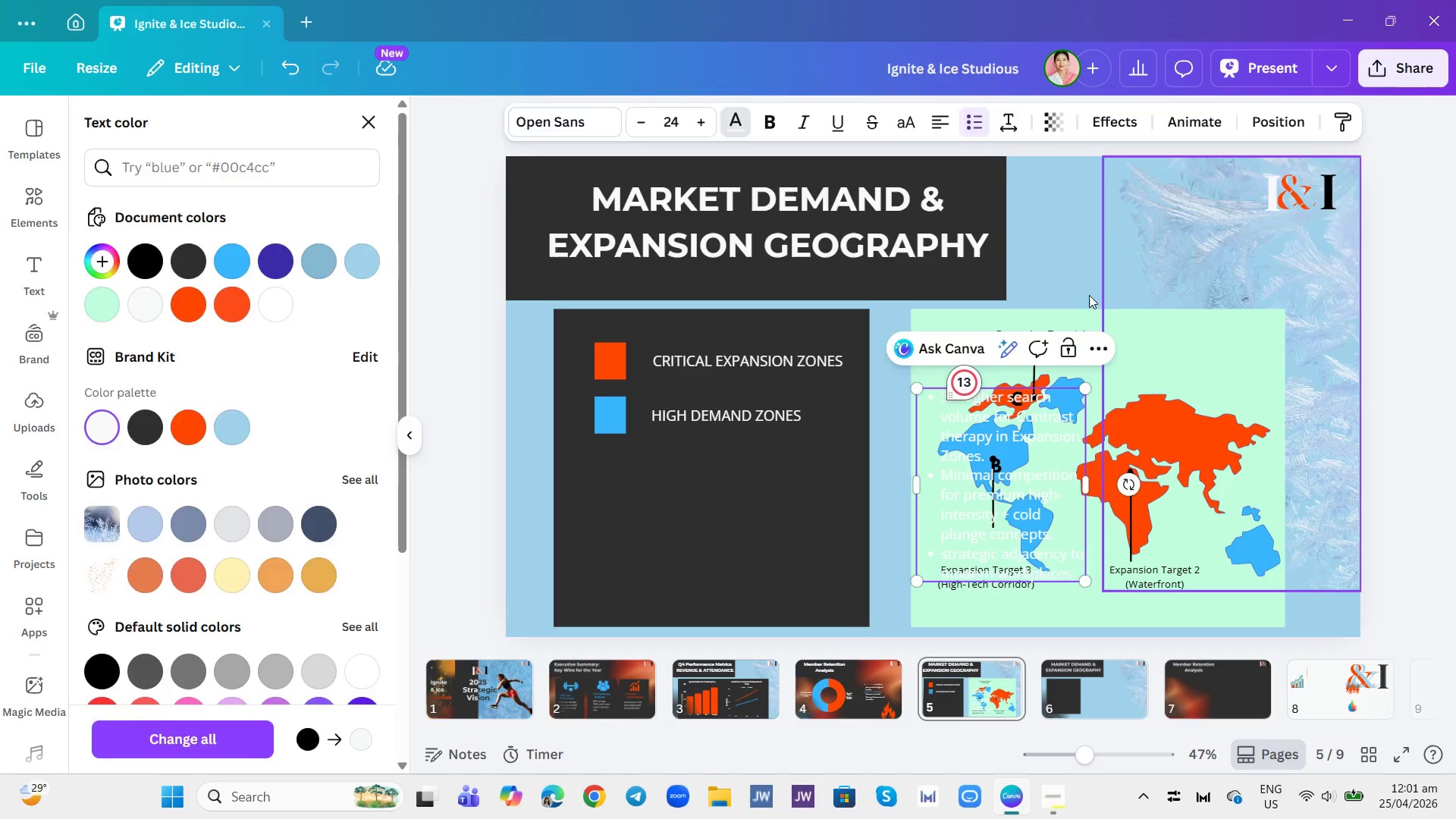 
left_click_drag(start_coordinate=[1022, 438], to_coordinate=[755, 478])
 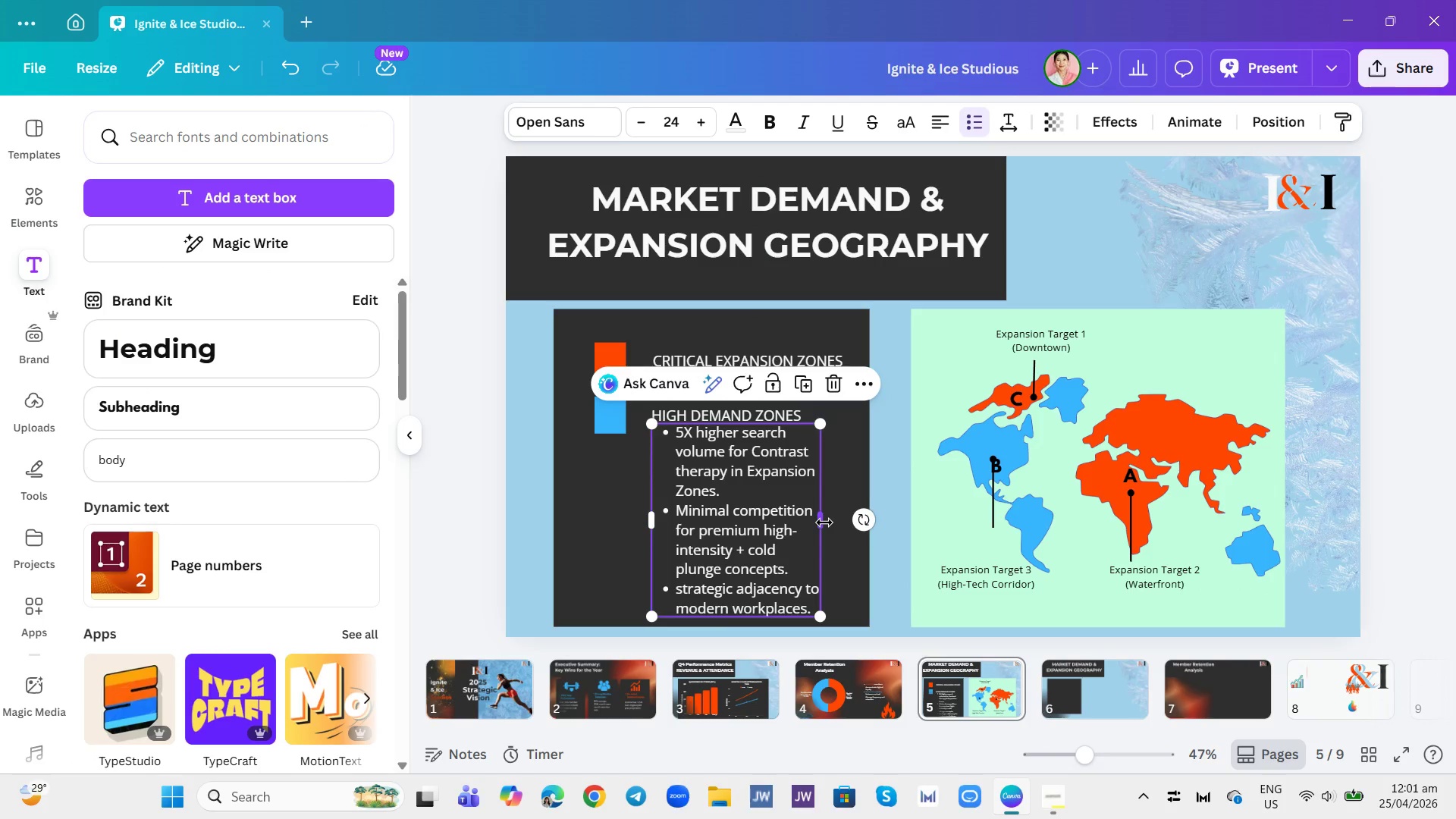 
left_click_drag(start_coordinate=[824, 522], to_coordinate=[852, 529])
 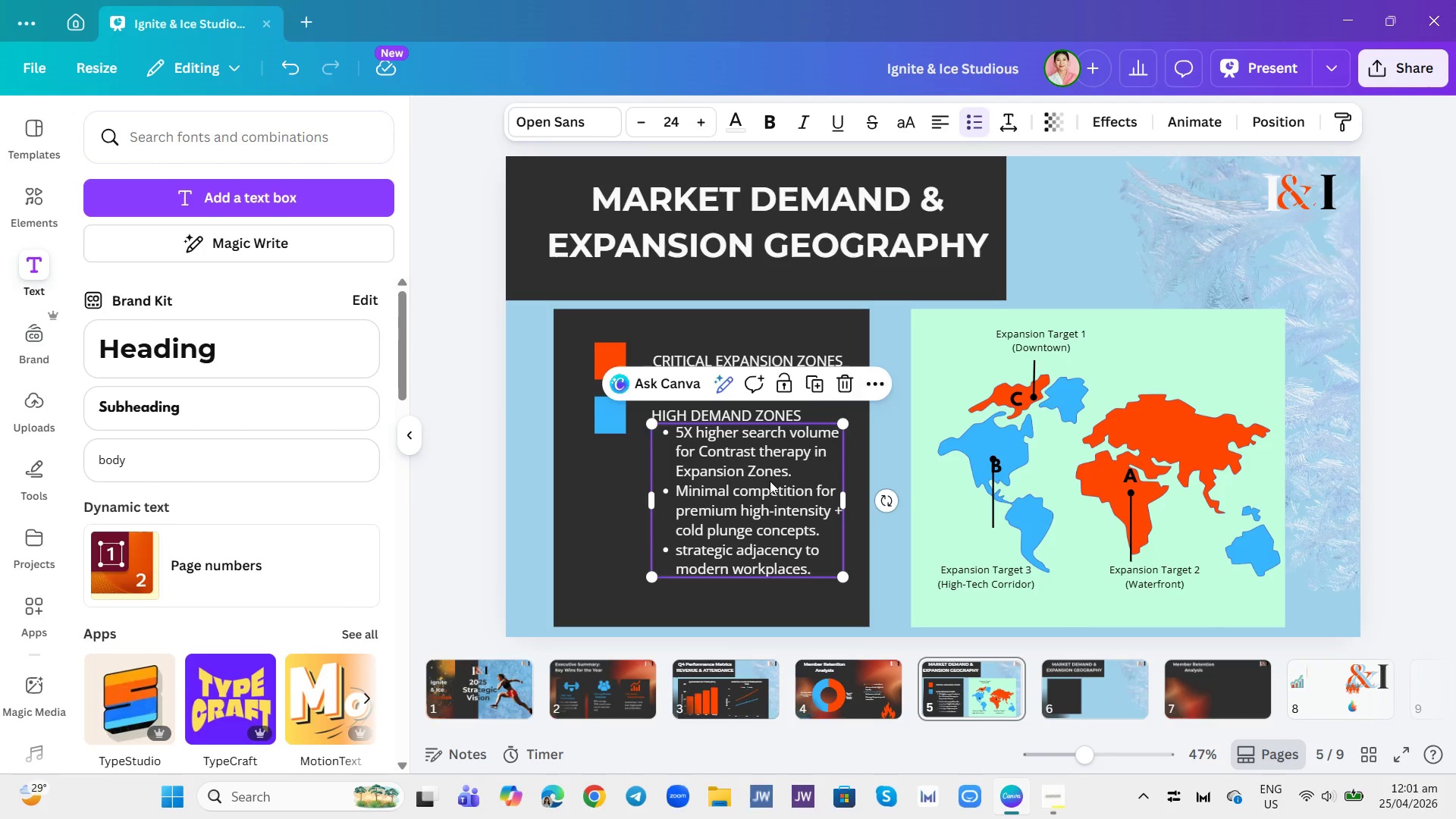 
left_click_drag(start_coordinate=[770, 481], to_coordinate=[716, 512])
 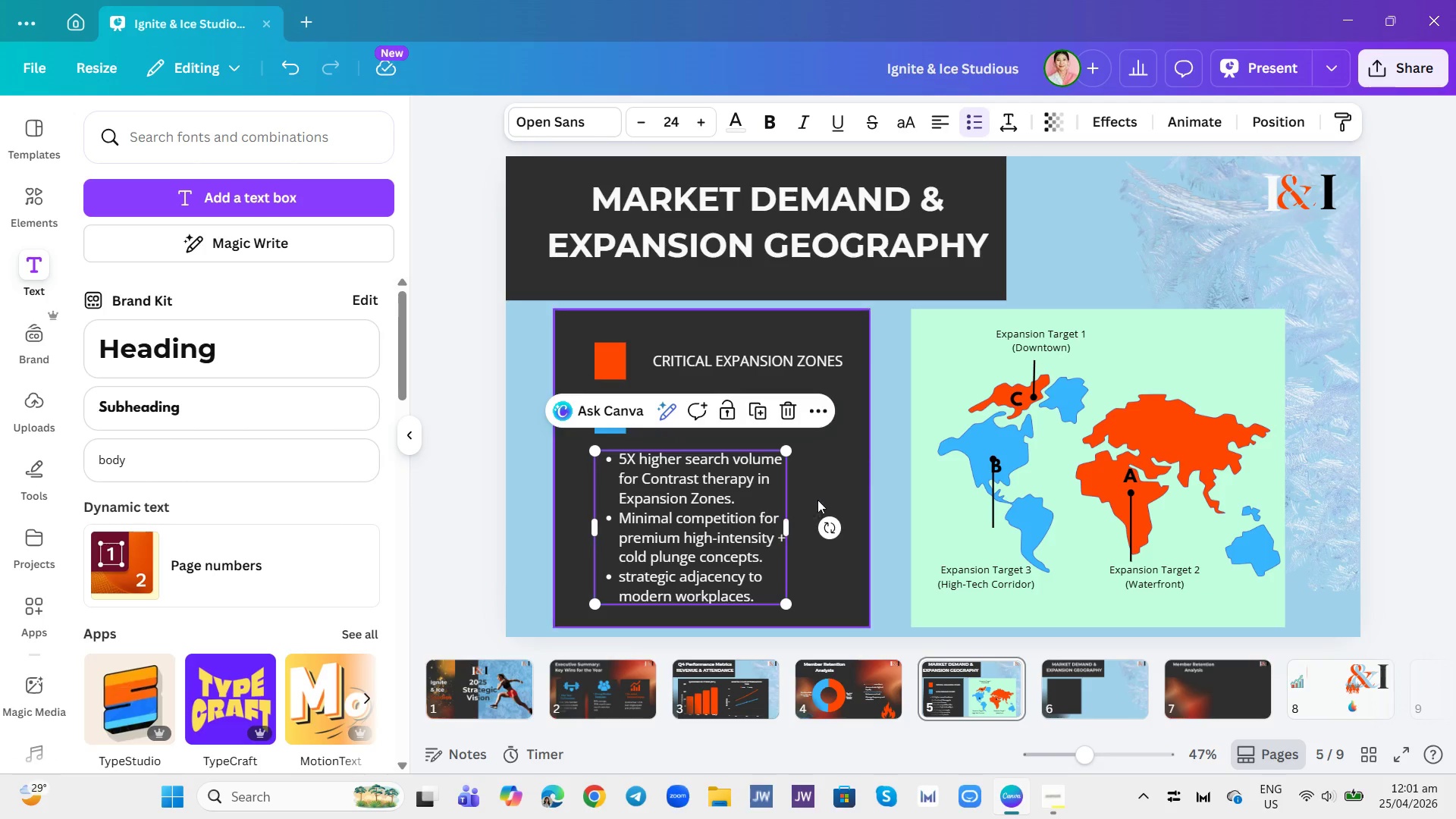 
left_click([827, 485])
 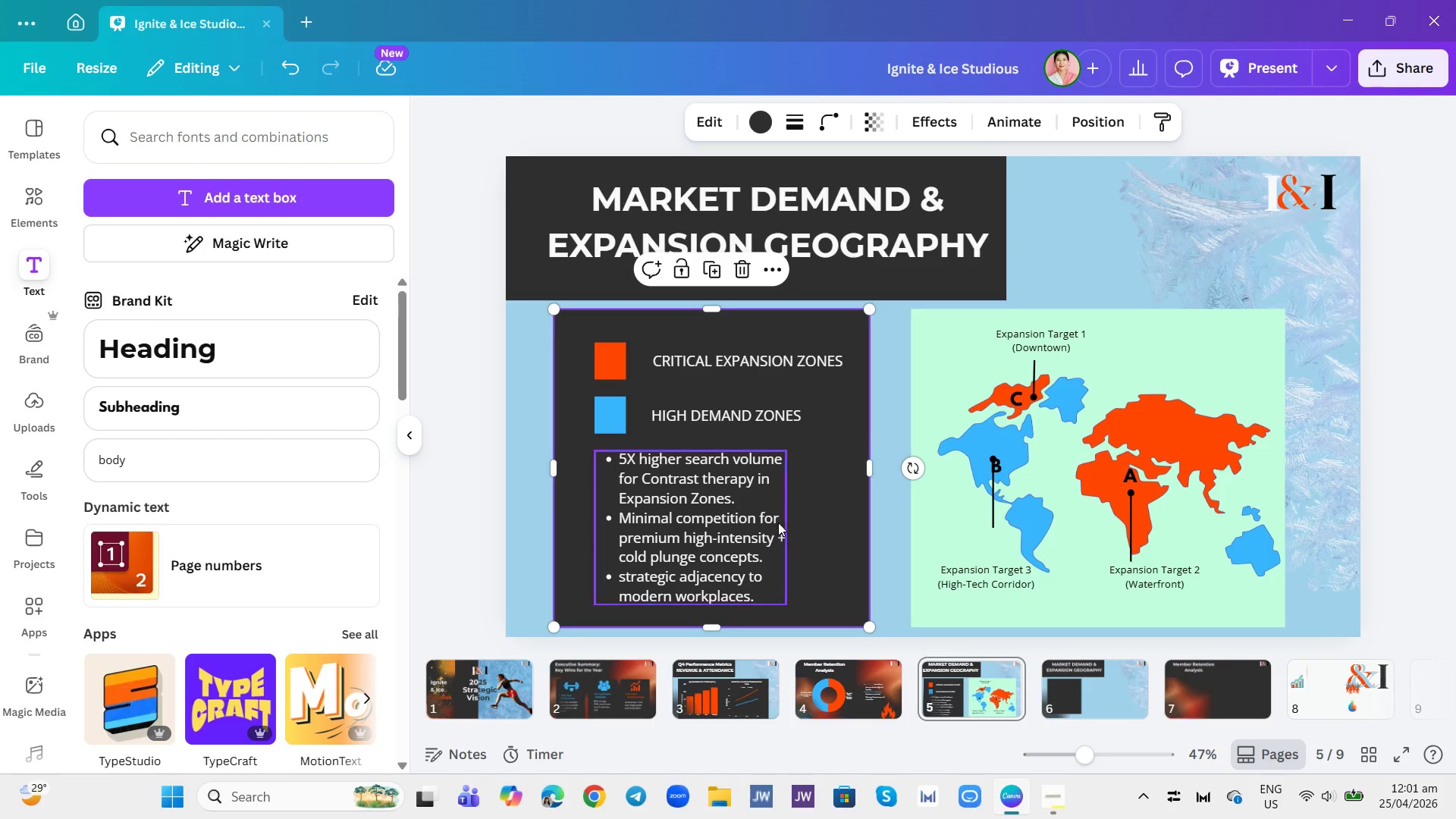 
left_click([769, 522])
 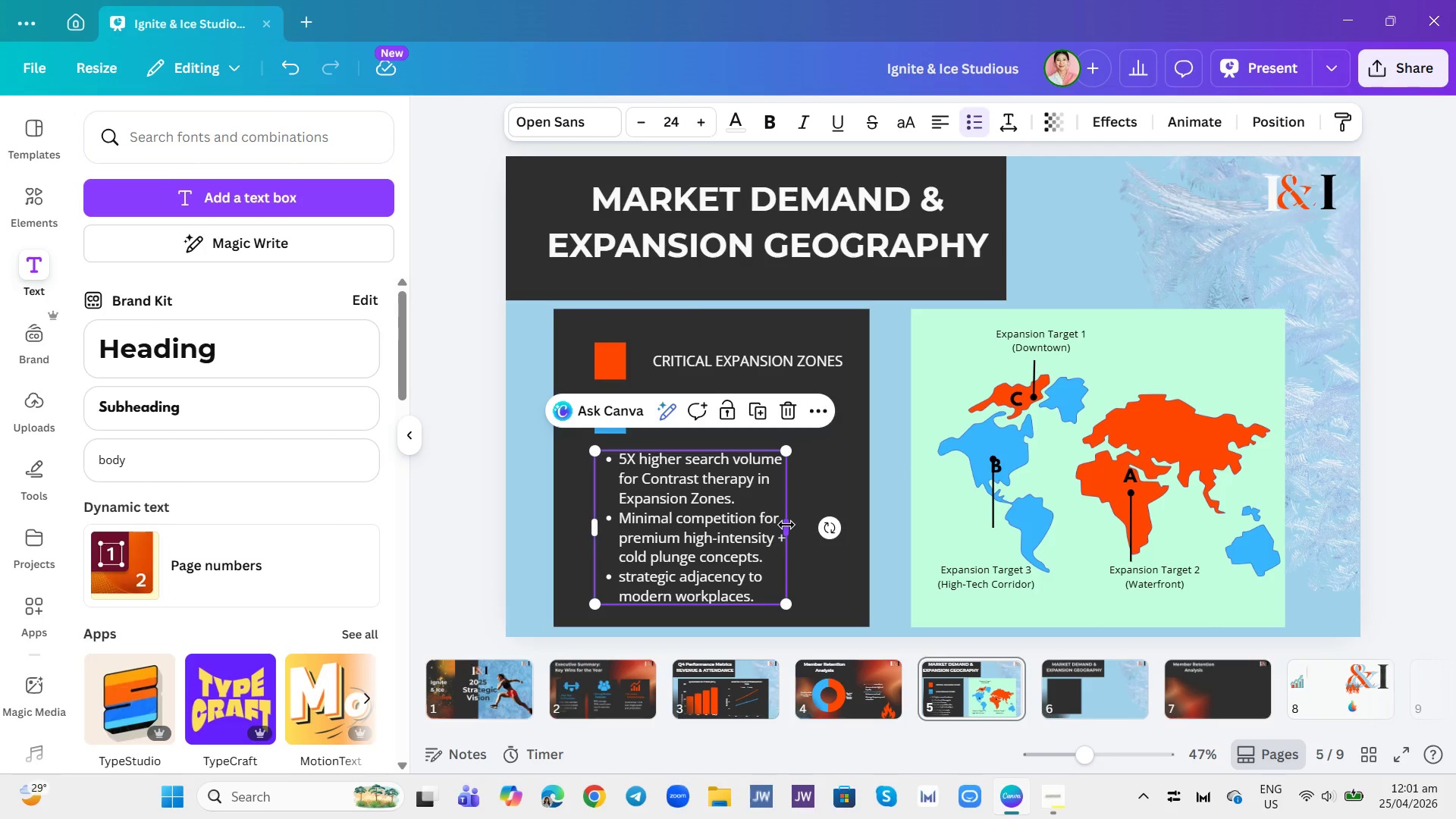 
left_click_drag(start_coordinate=[786, 525], to_coordinate=[815, 535])
 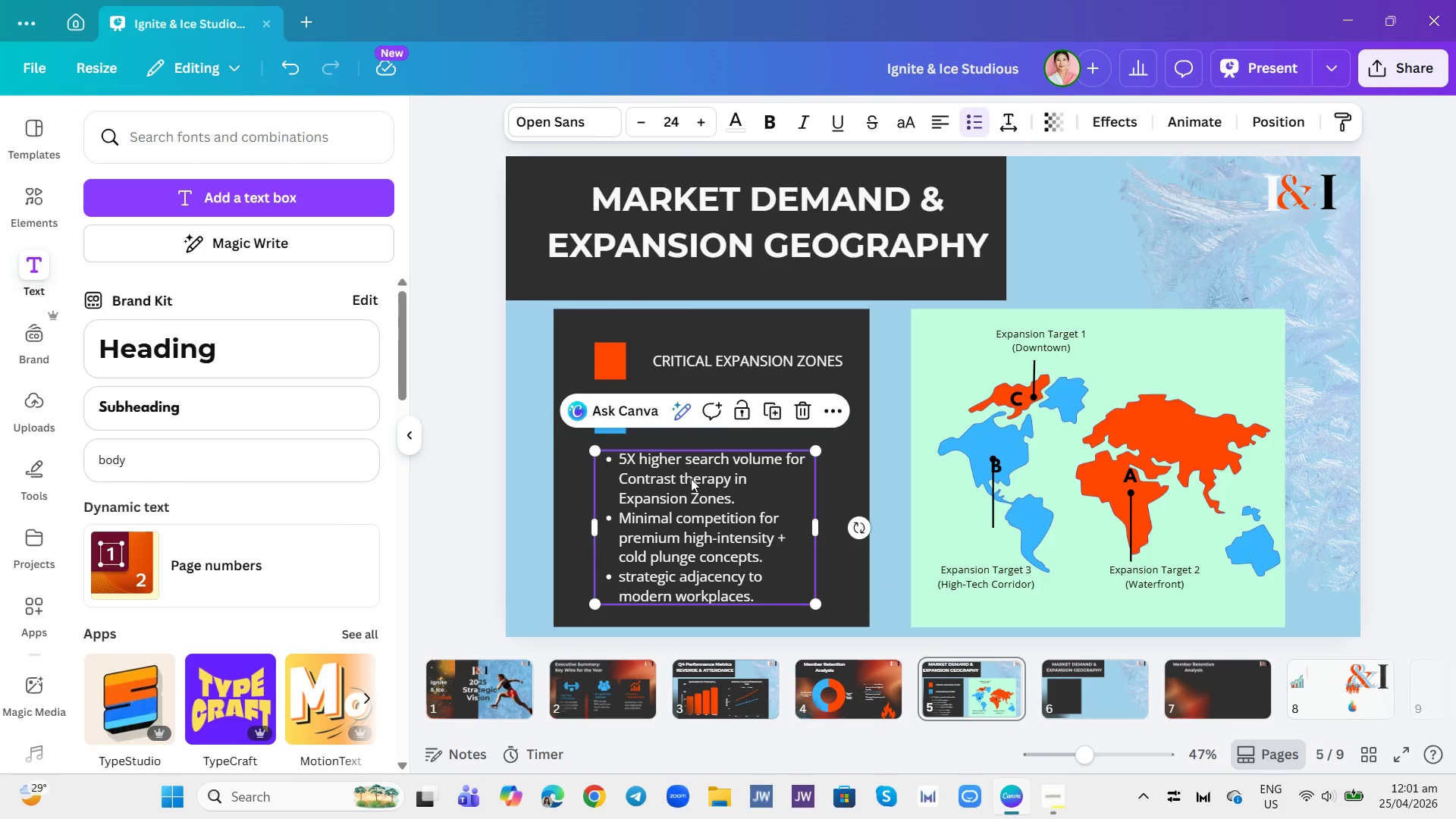 
left_click([690, 479])
 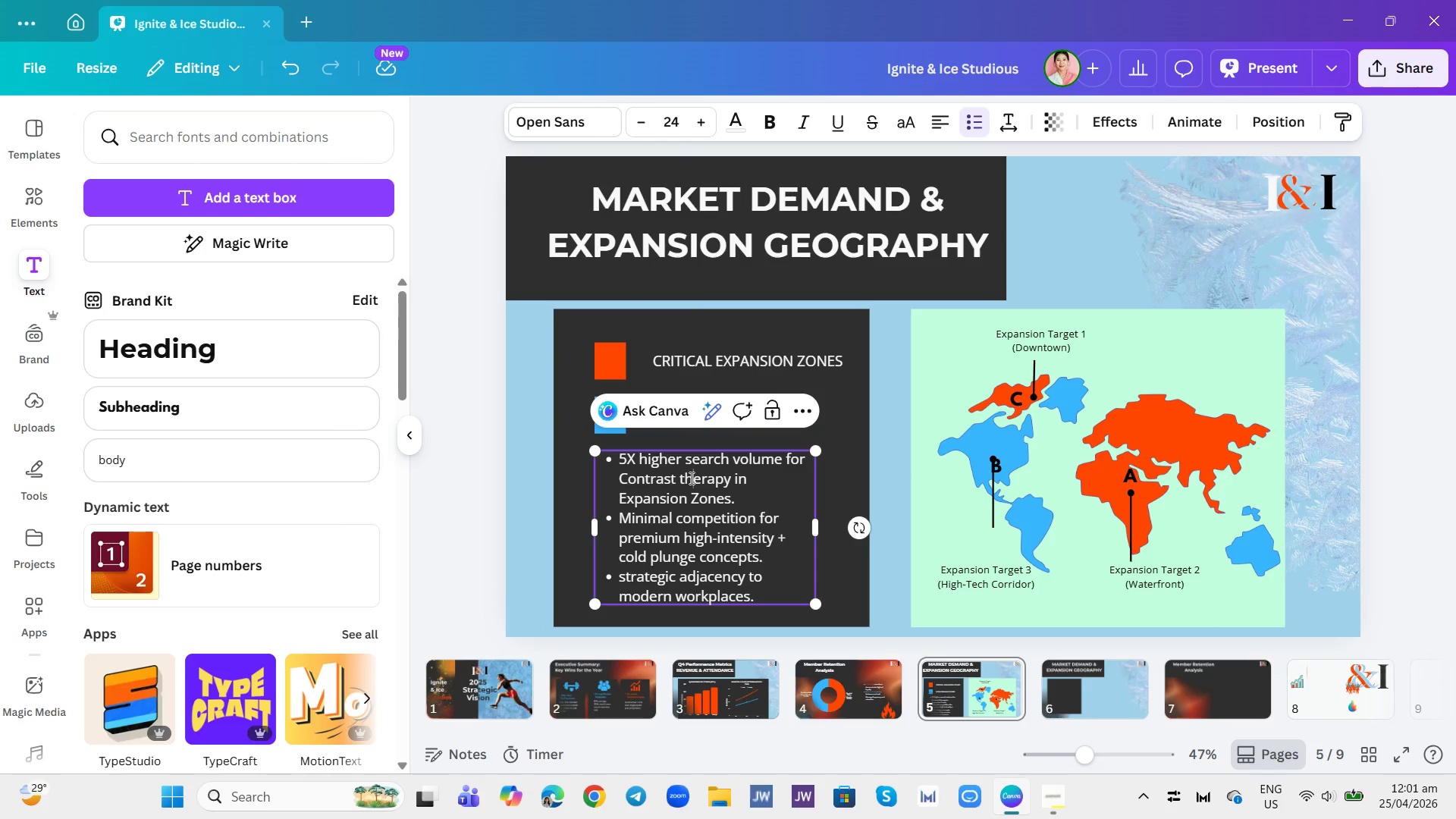 
left_click([690, 478])
 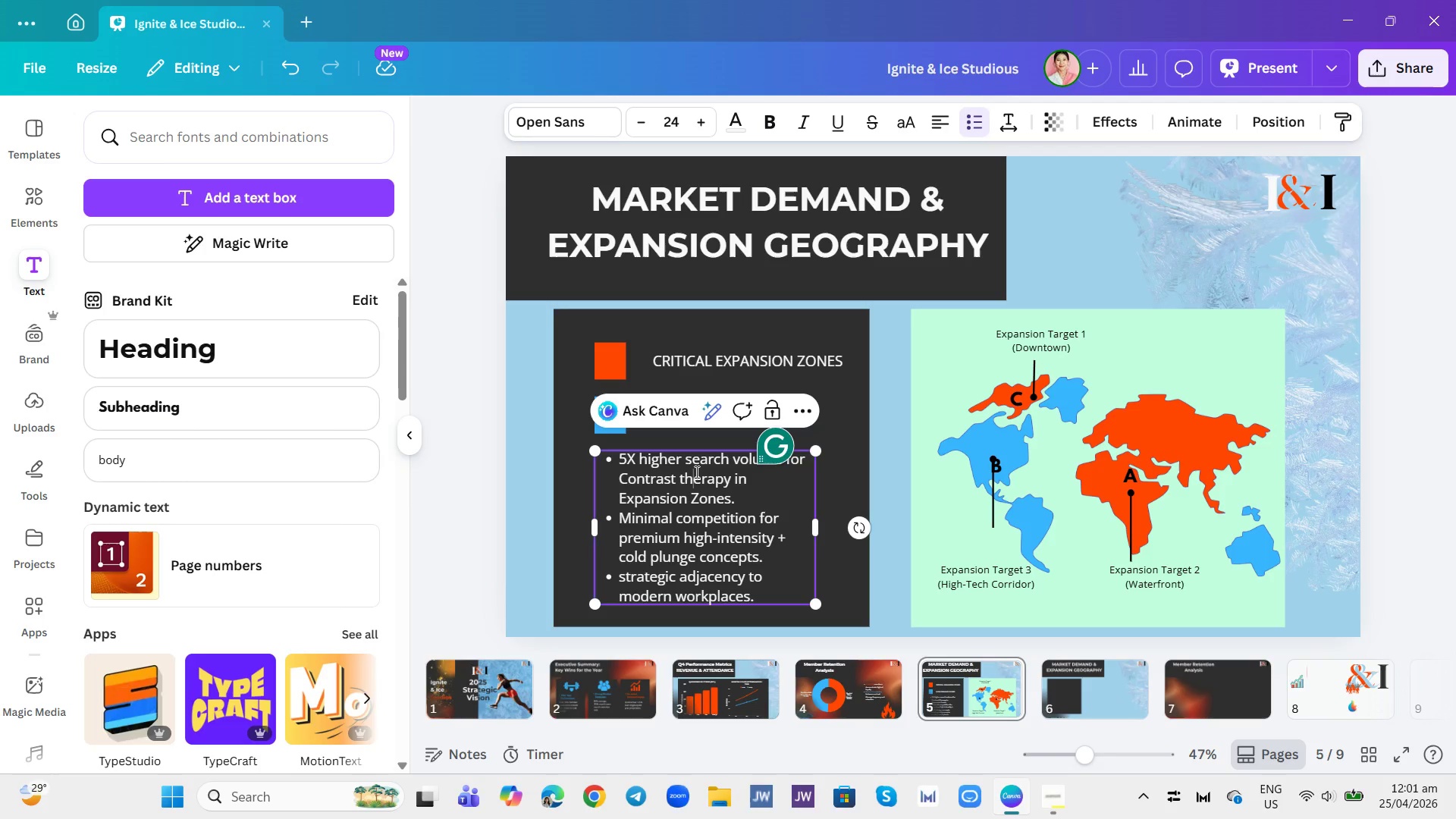 
key(Backspace)
key(Backspace)
type(Th)
 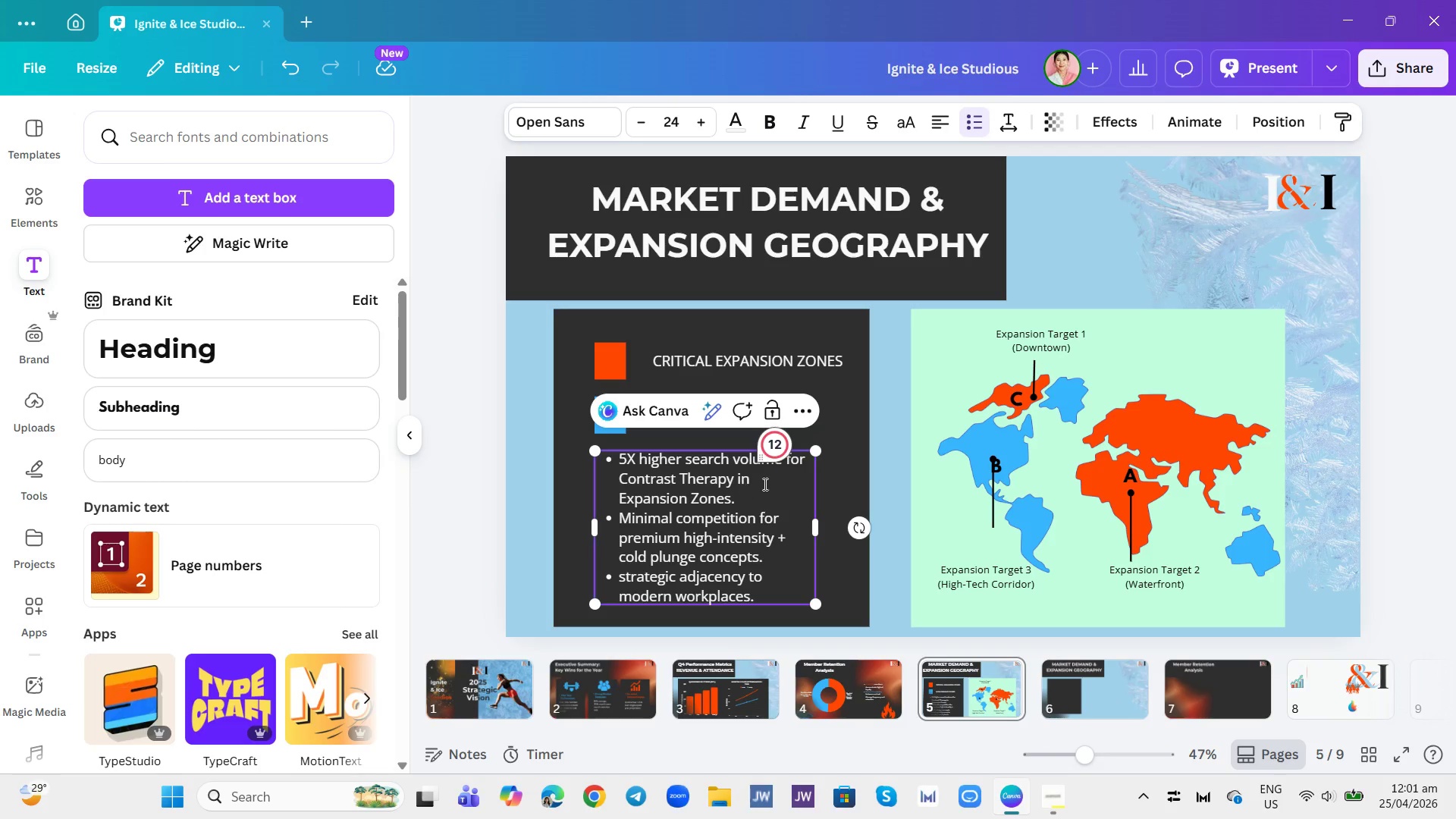 
left_click([834, 467])
 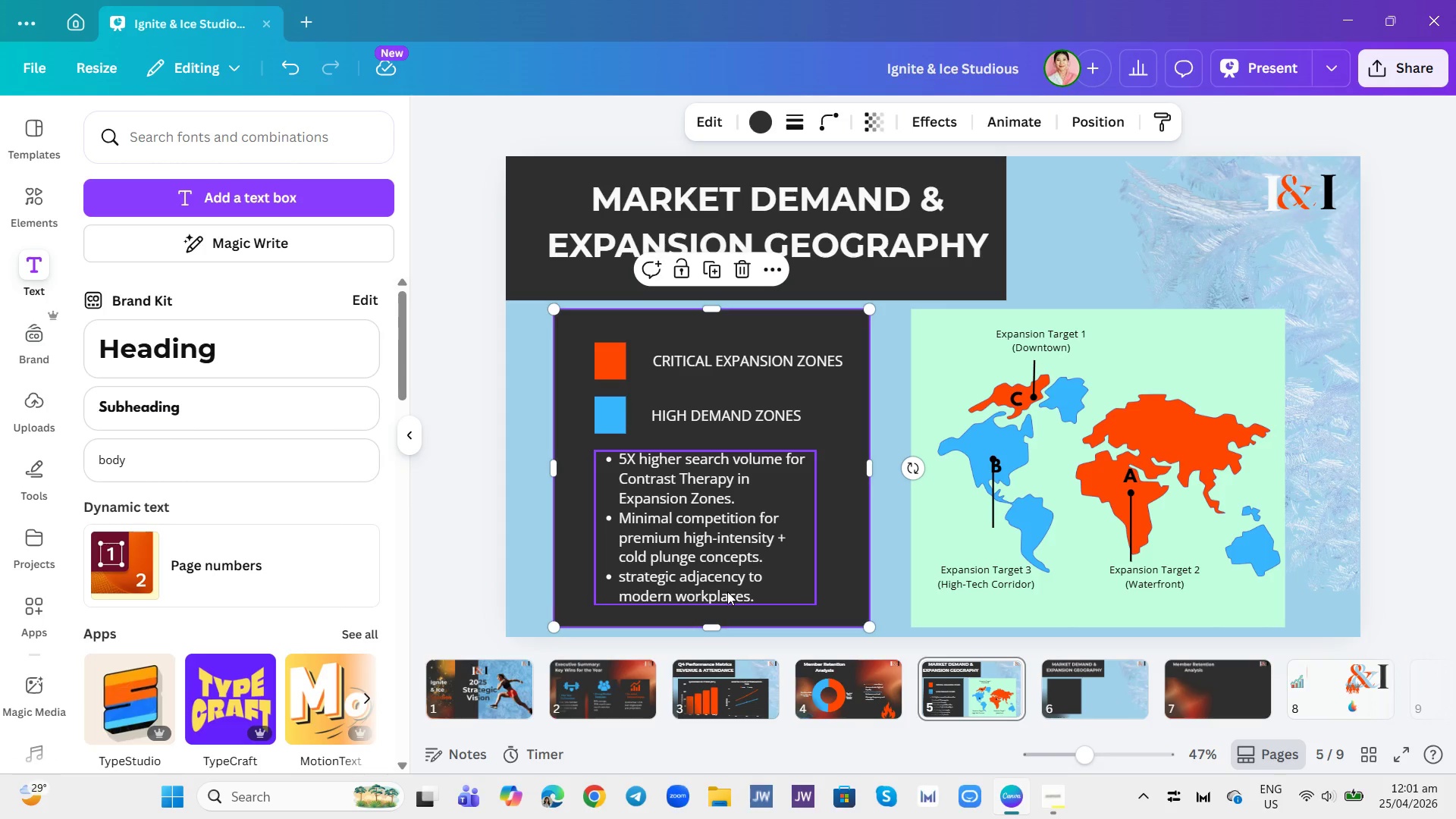 
wait(19.42)
 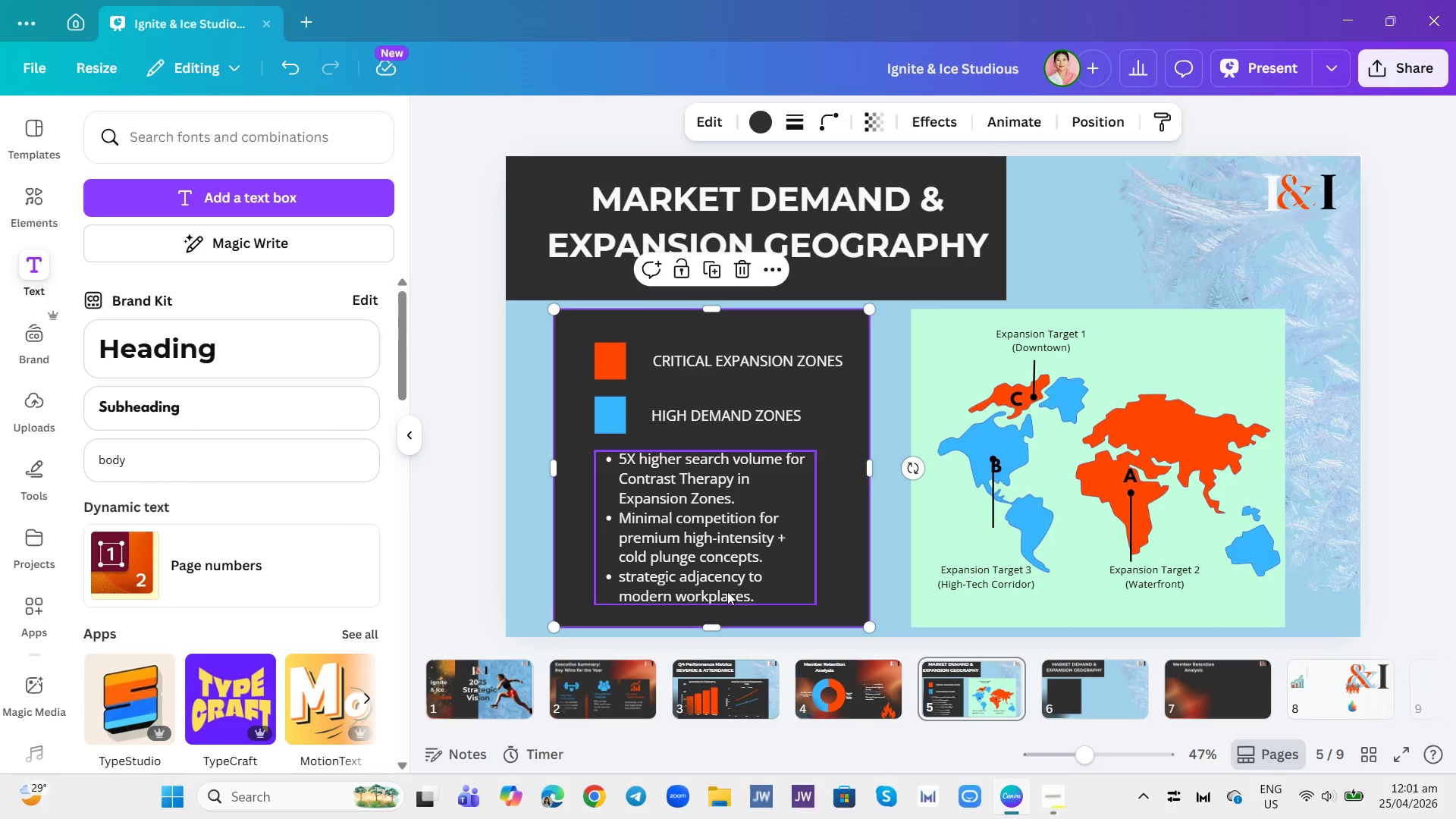 
left_click([1046, 224])
 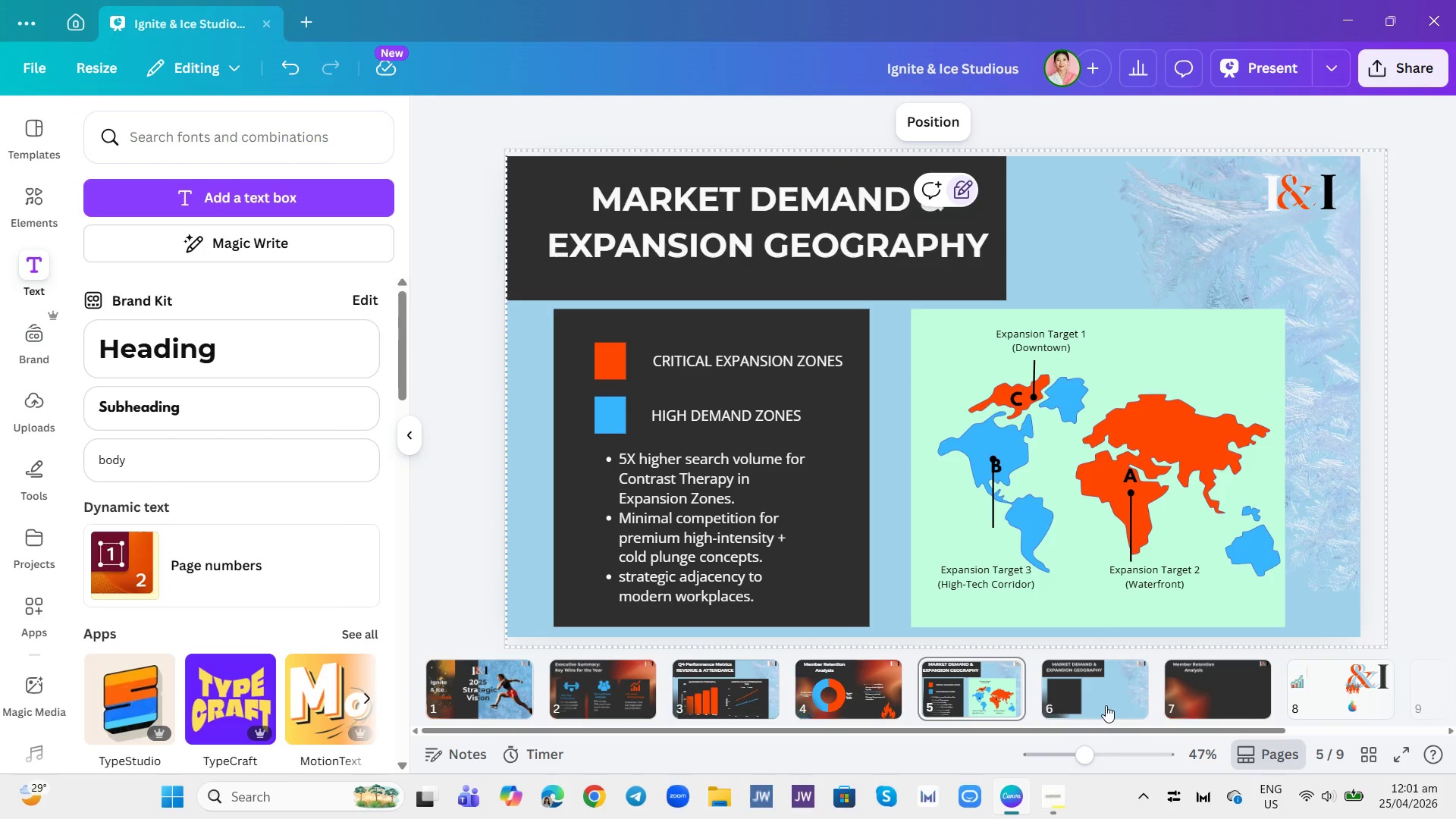 
left_click_drag(start_coordinate=[1110, 700], to_coordinate=[1282, 705])
 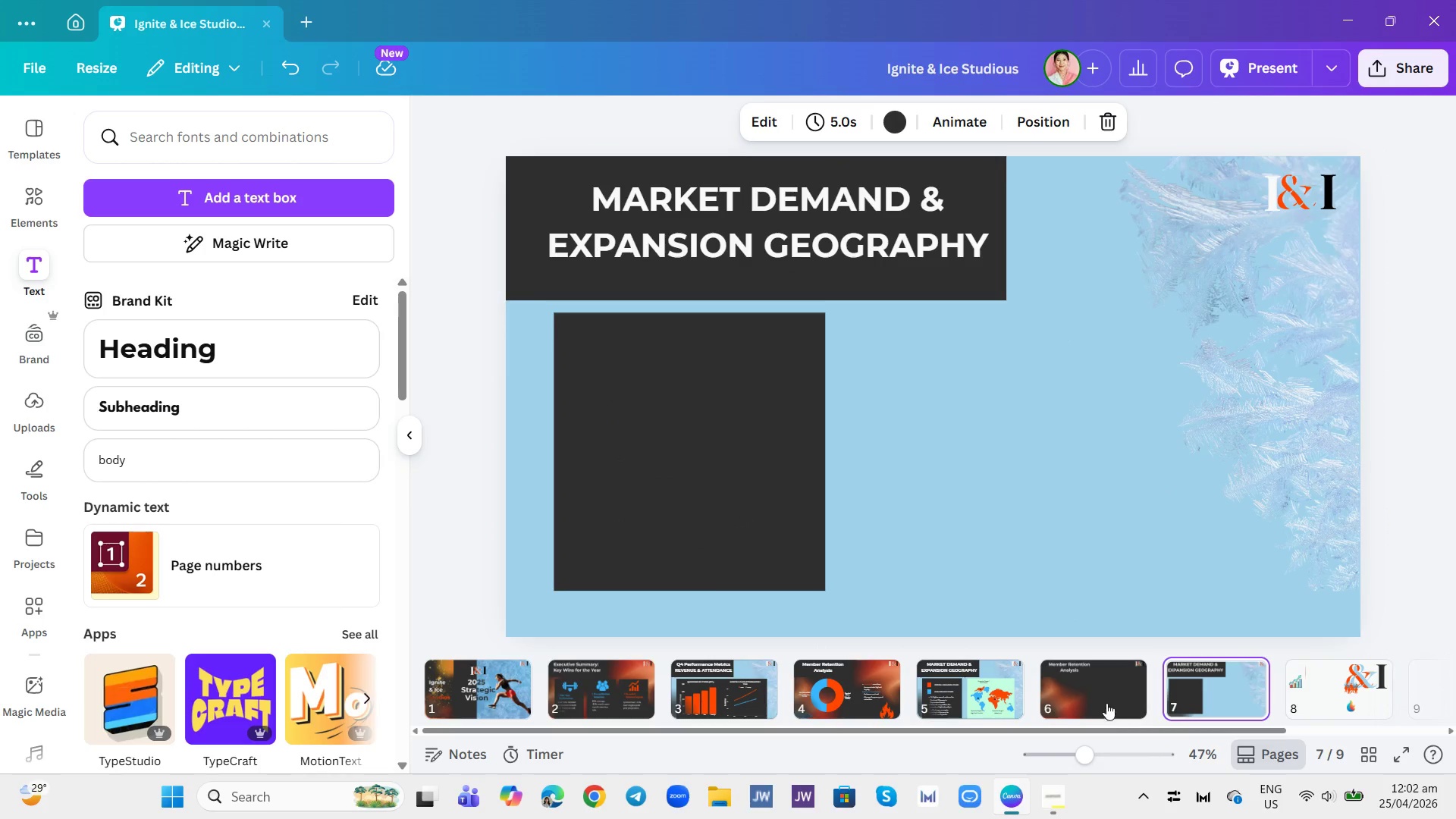 
right_click([1099, 681])
 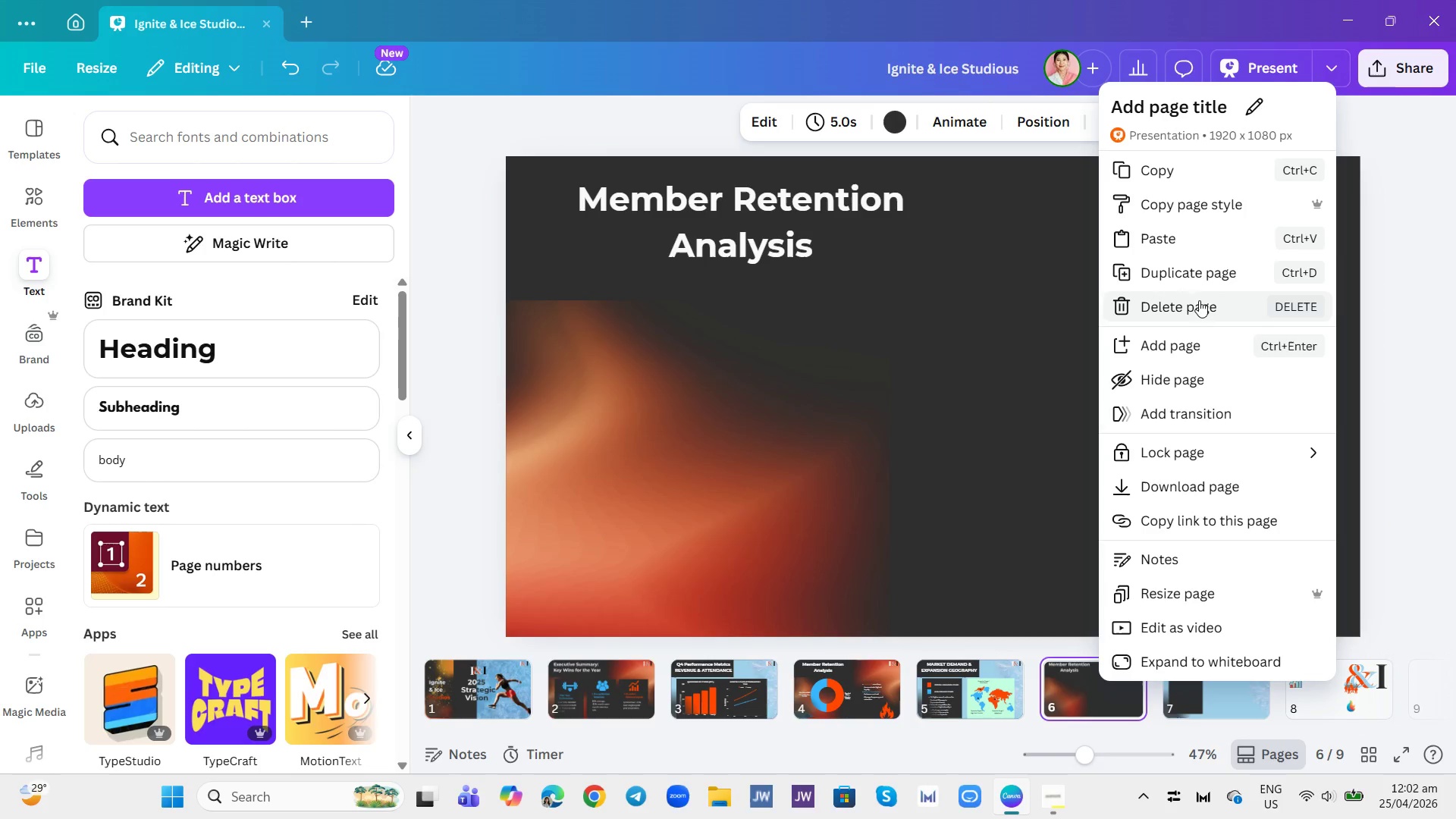 
left_click([1189, 271])
 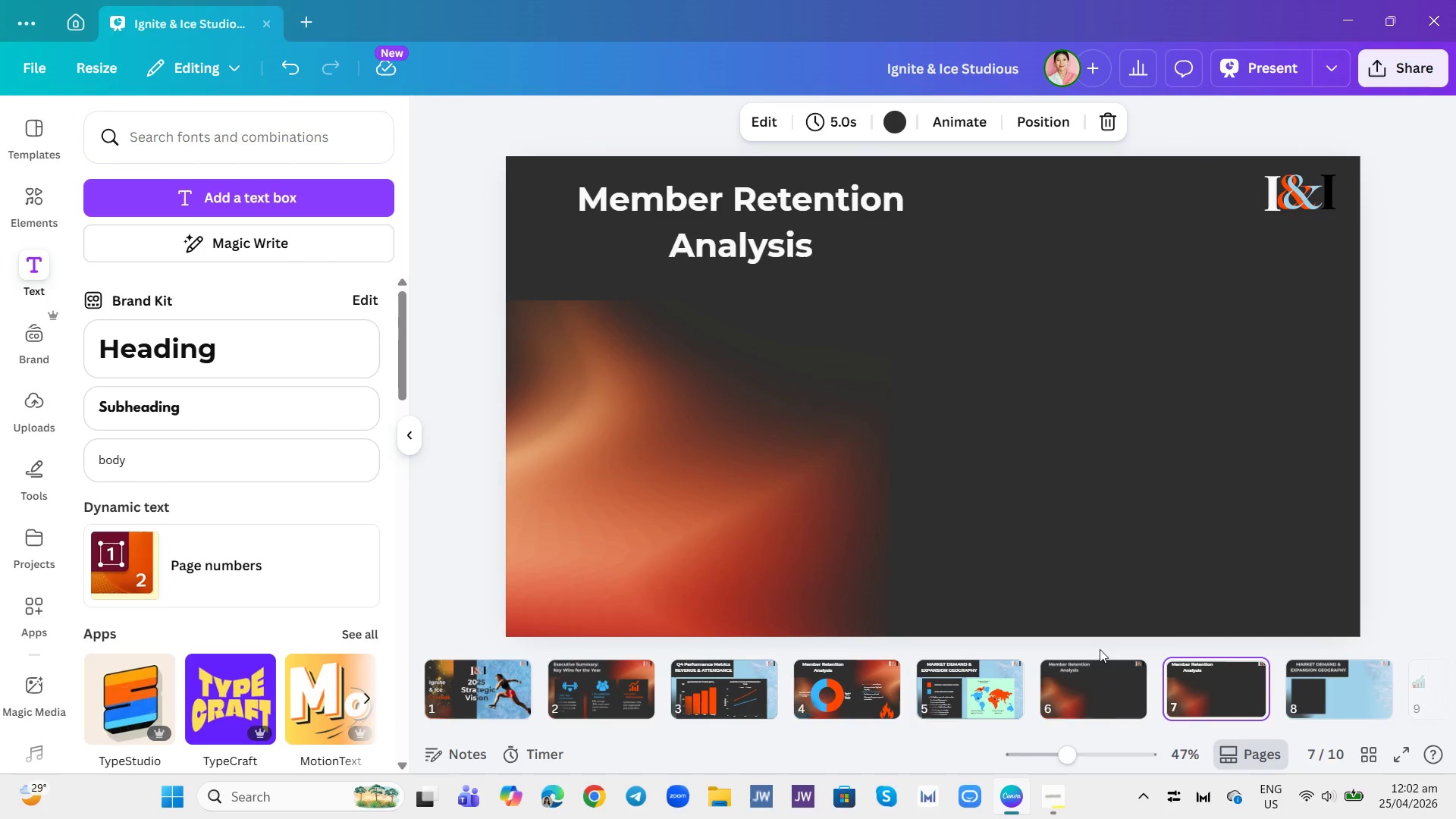 
left_click([1087, 684])
 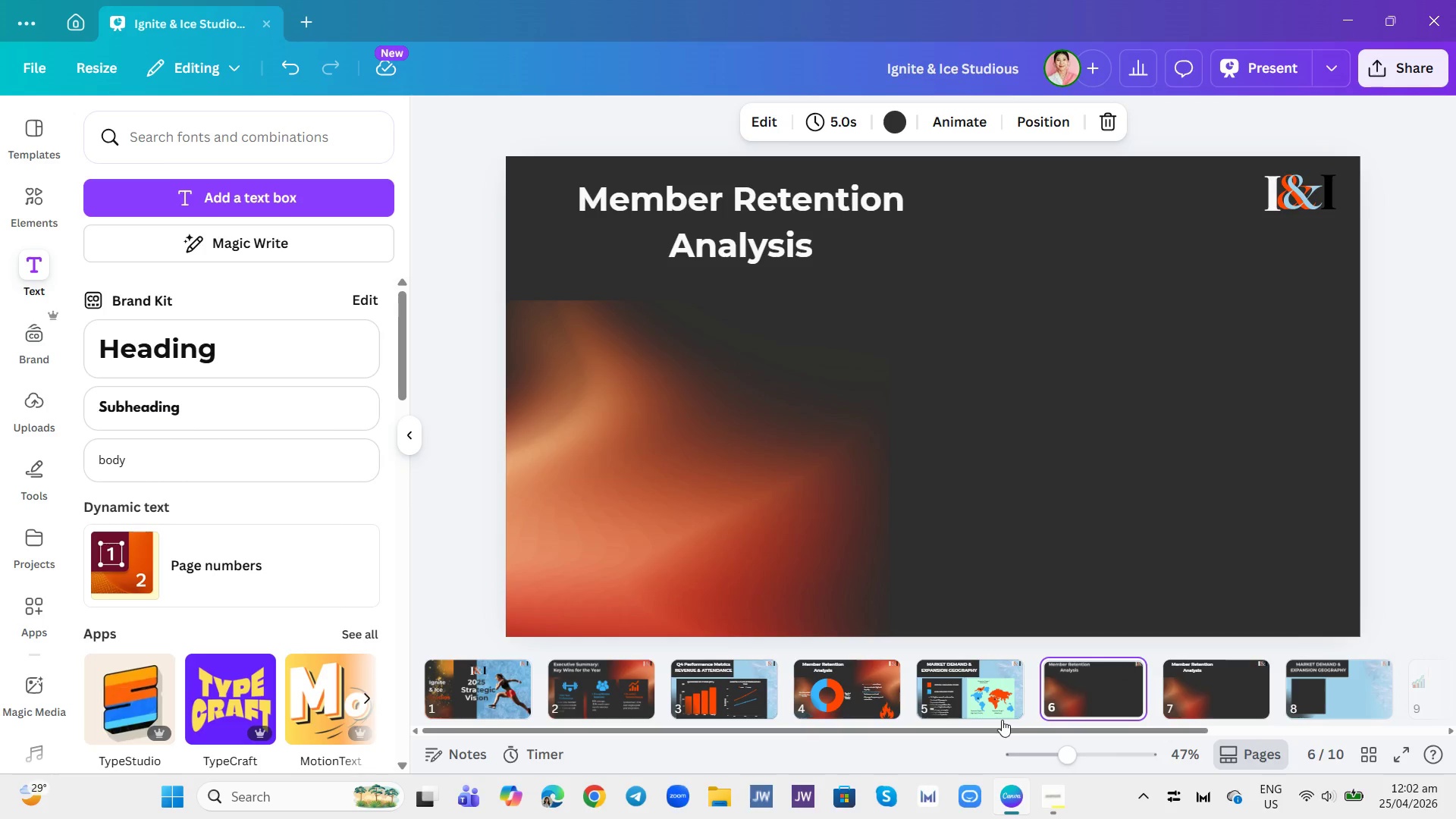 
wait(5.38)
 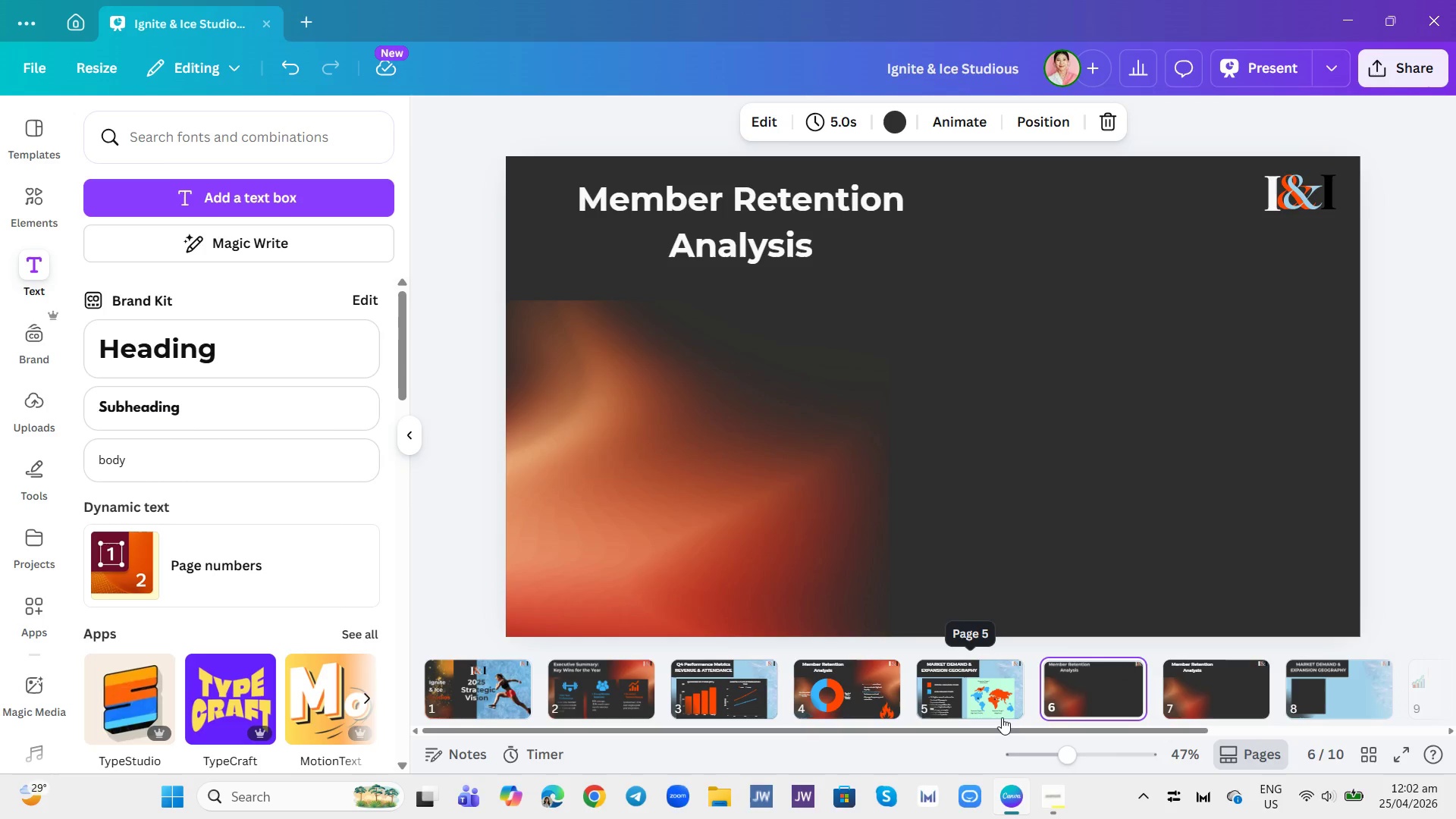 
mouse_move([1031, 672])
 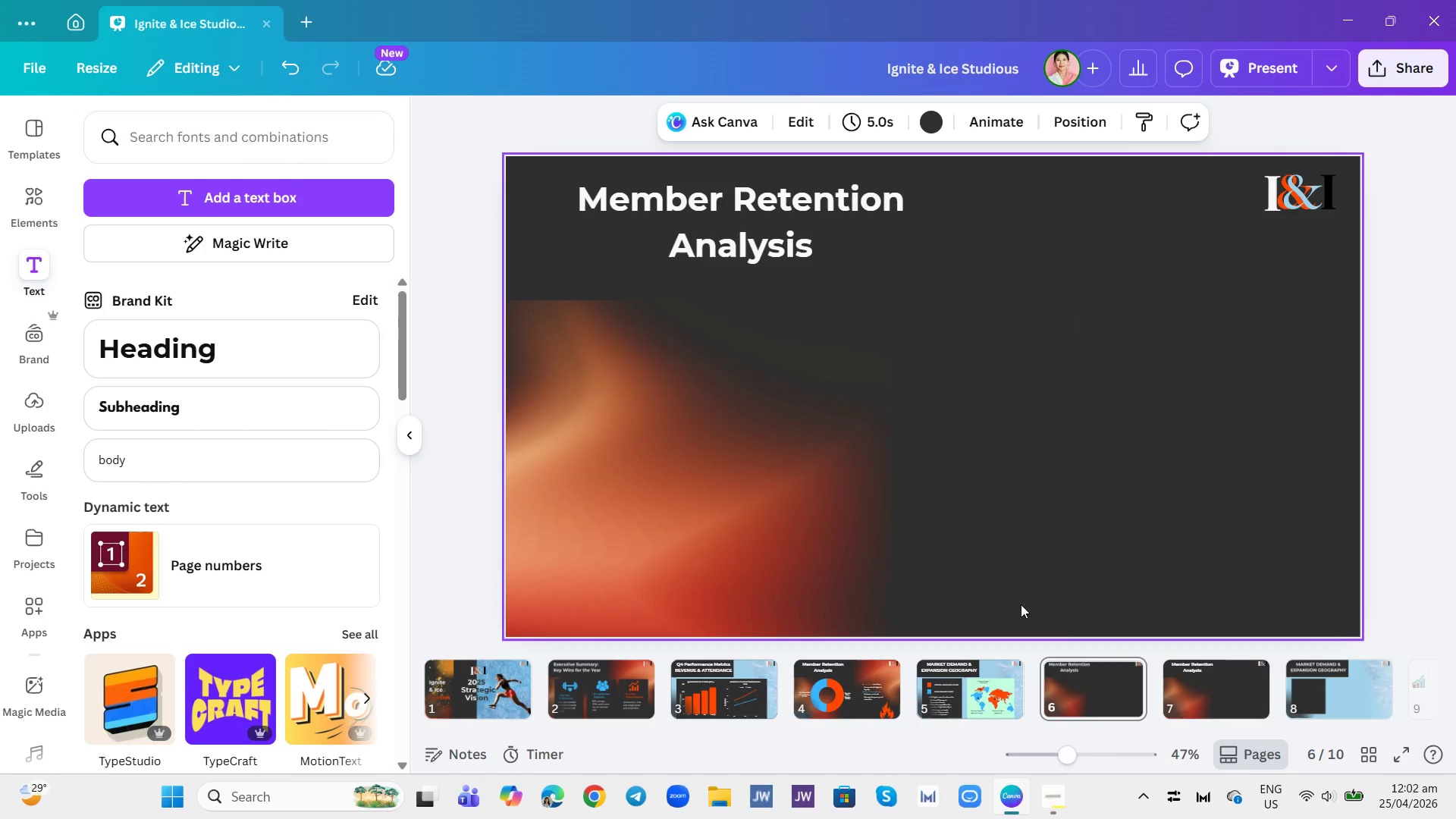 
wait(7.56)
 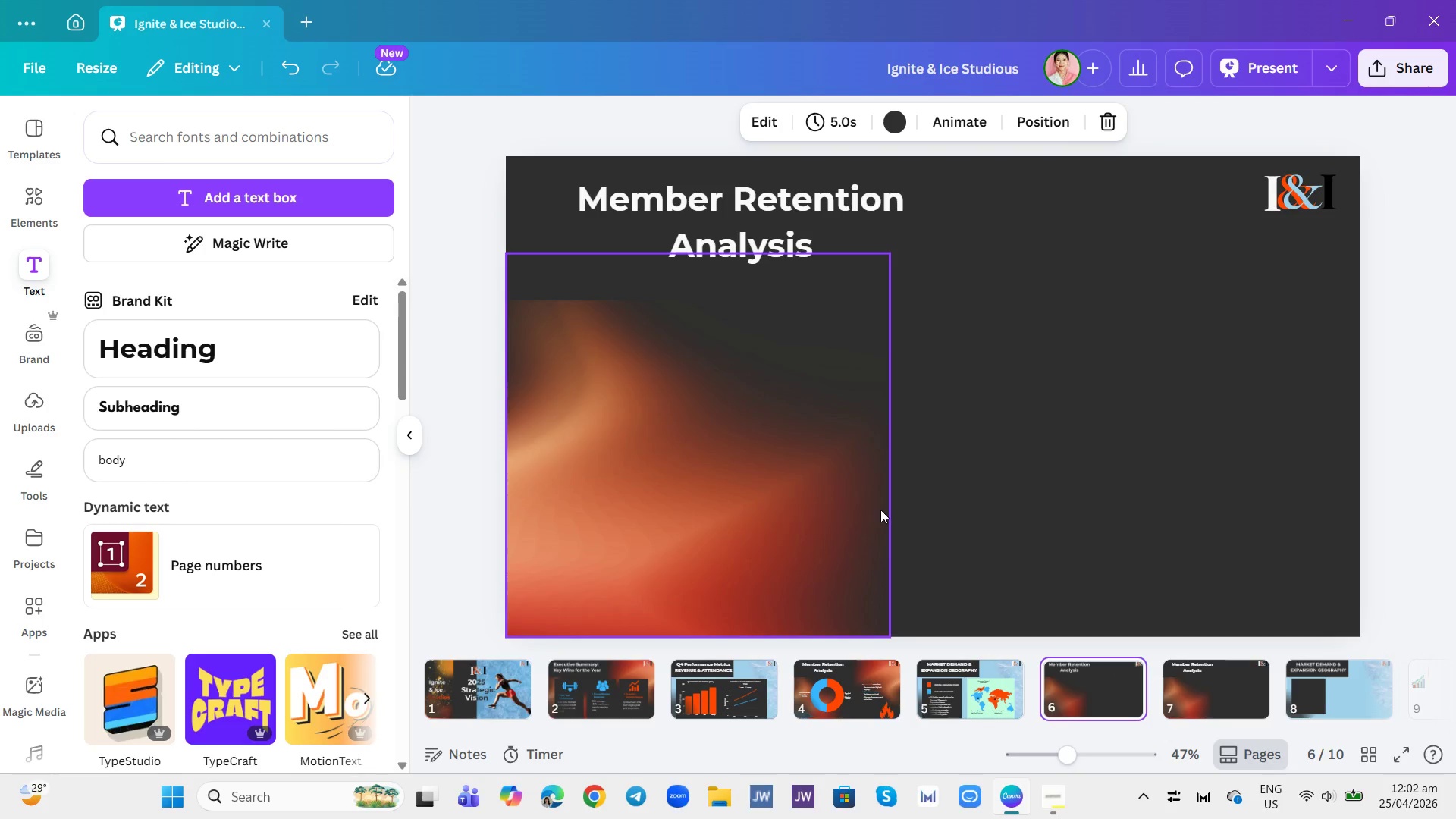 
left_click_drag(start_coordinate=[1320, 689], to_coordinate=[1155, 683])
 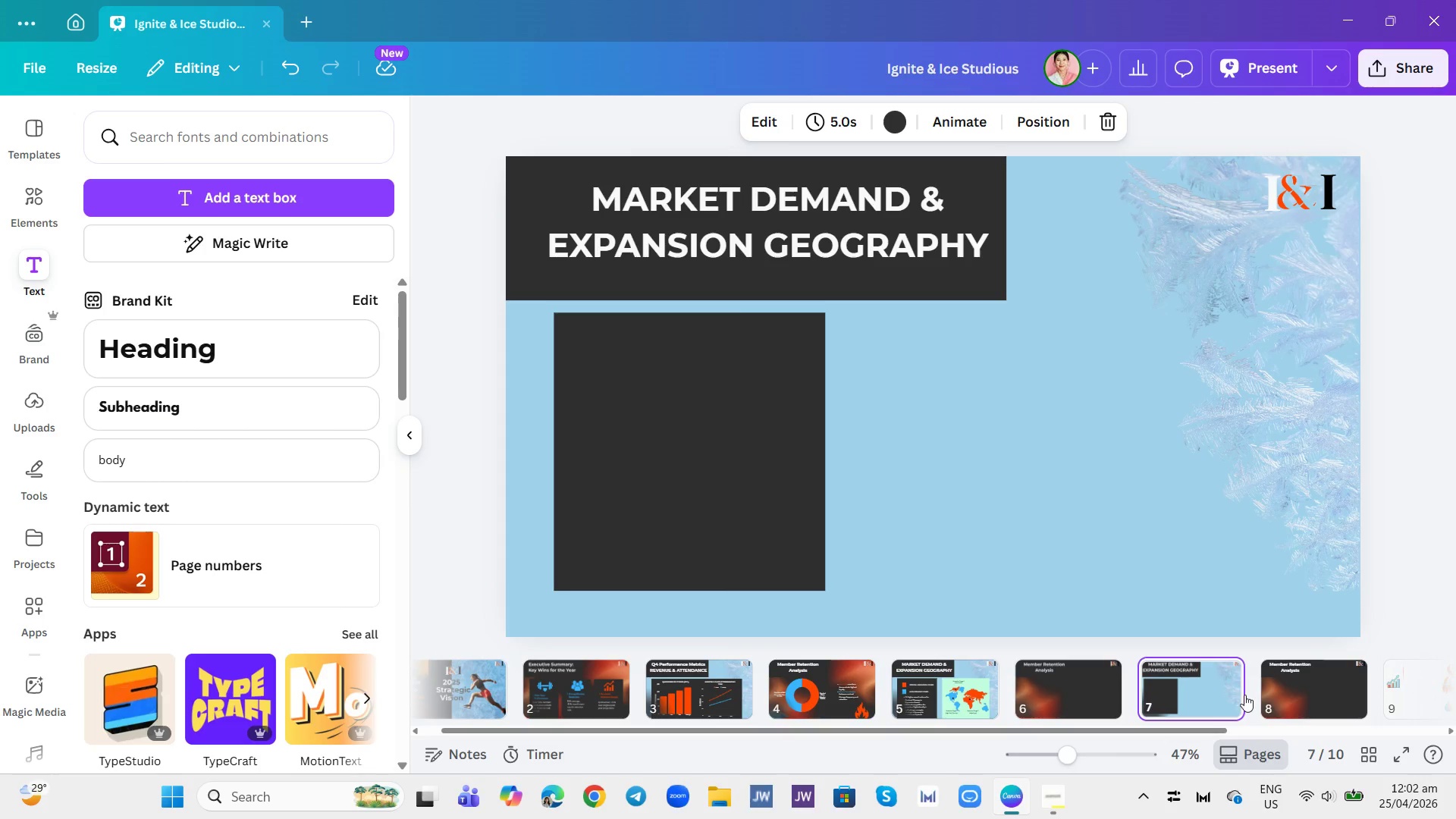 
right_click([1244, 695])
 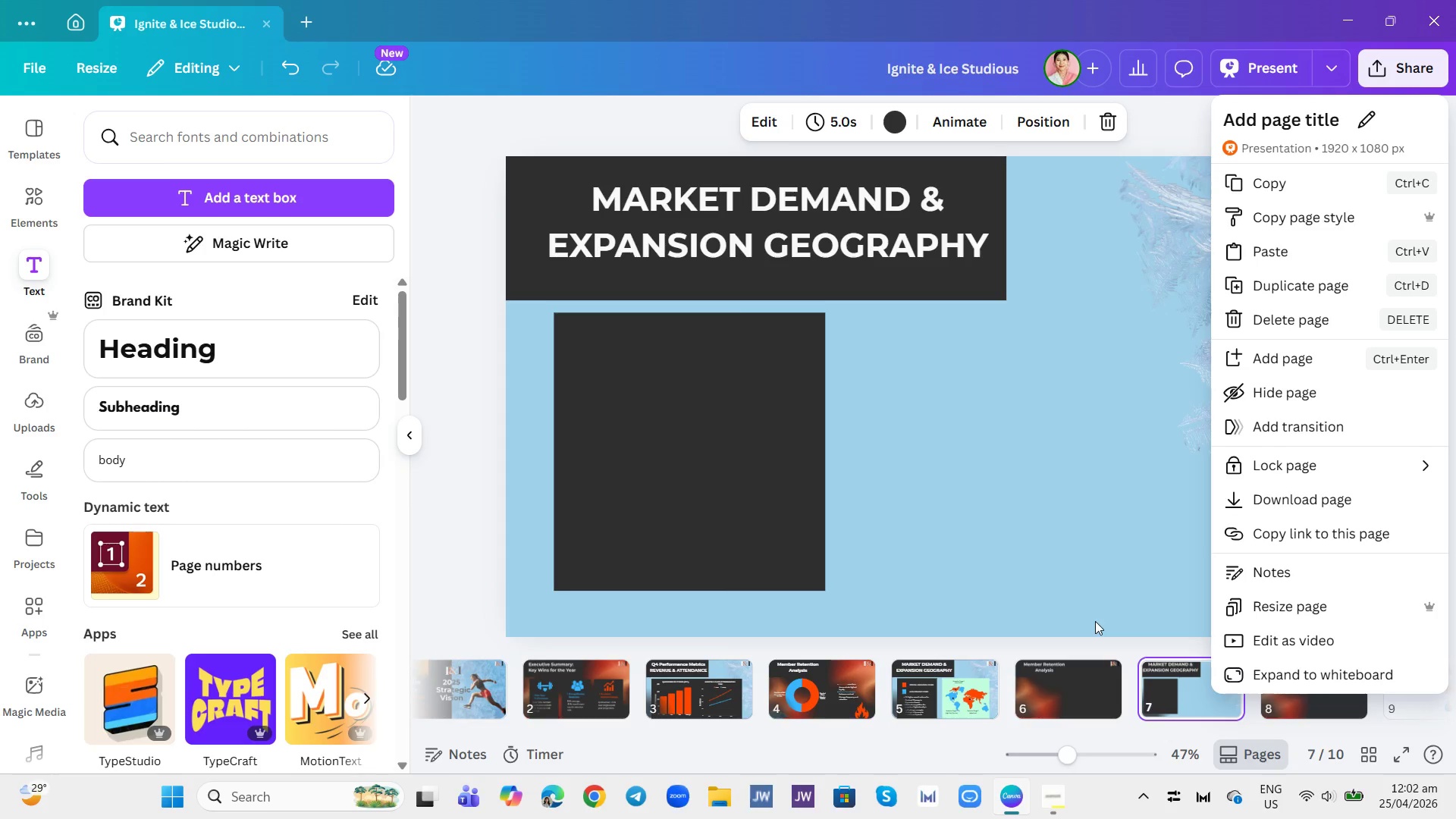 
left_click([1056, 566])
 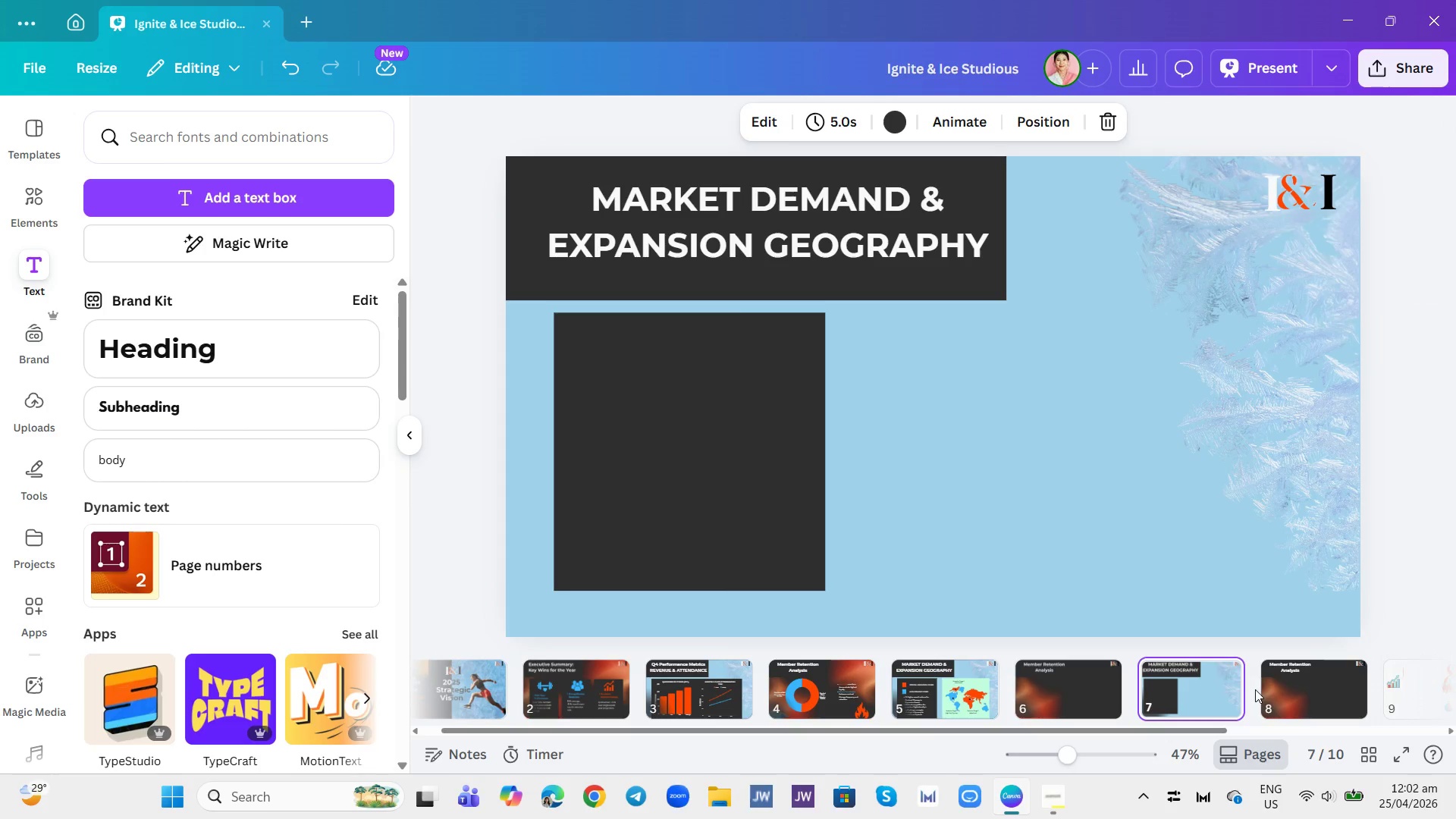 
right_click([1199, 692])
 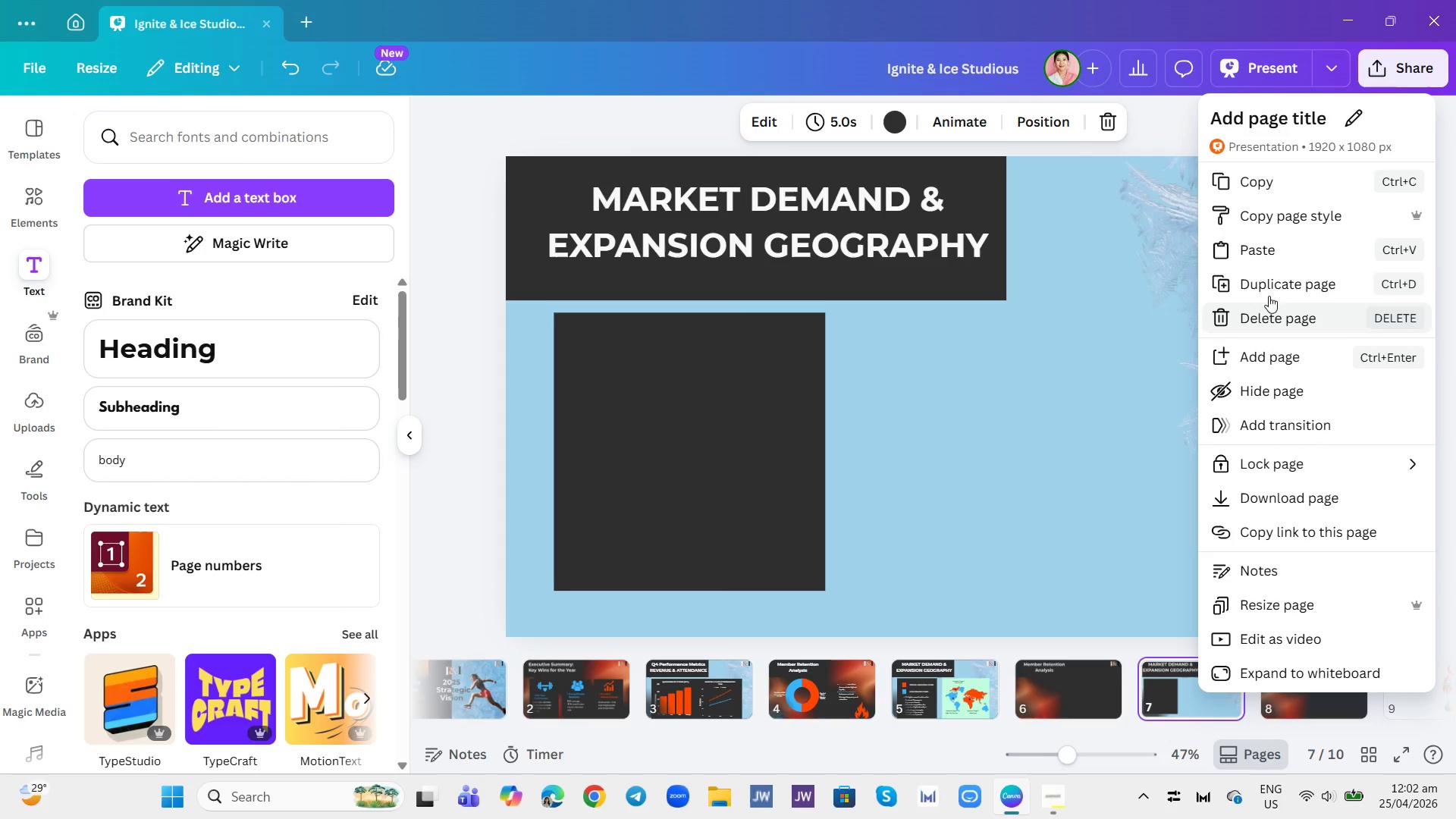 
left_click([1271, 286])
 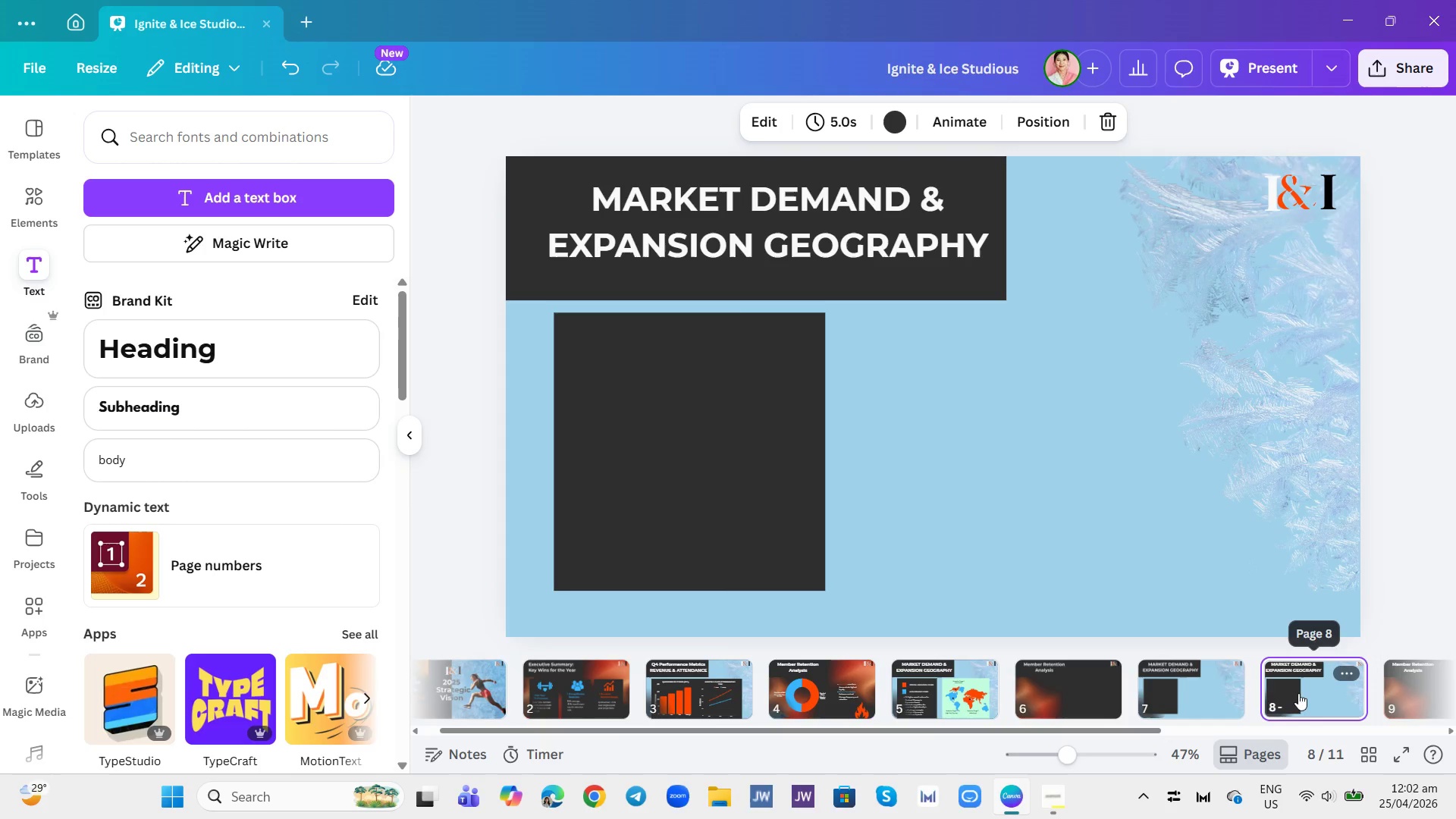 
left_click_drag(start_coordinate=[1316, 691], to_coordinate=[1109, 682])
 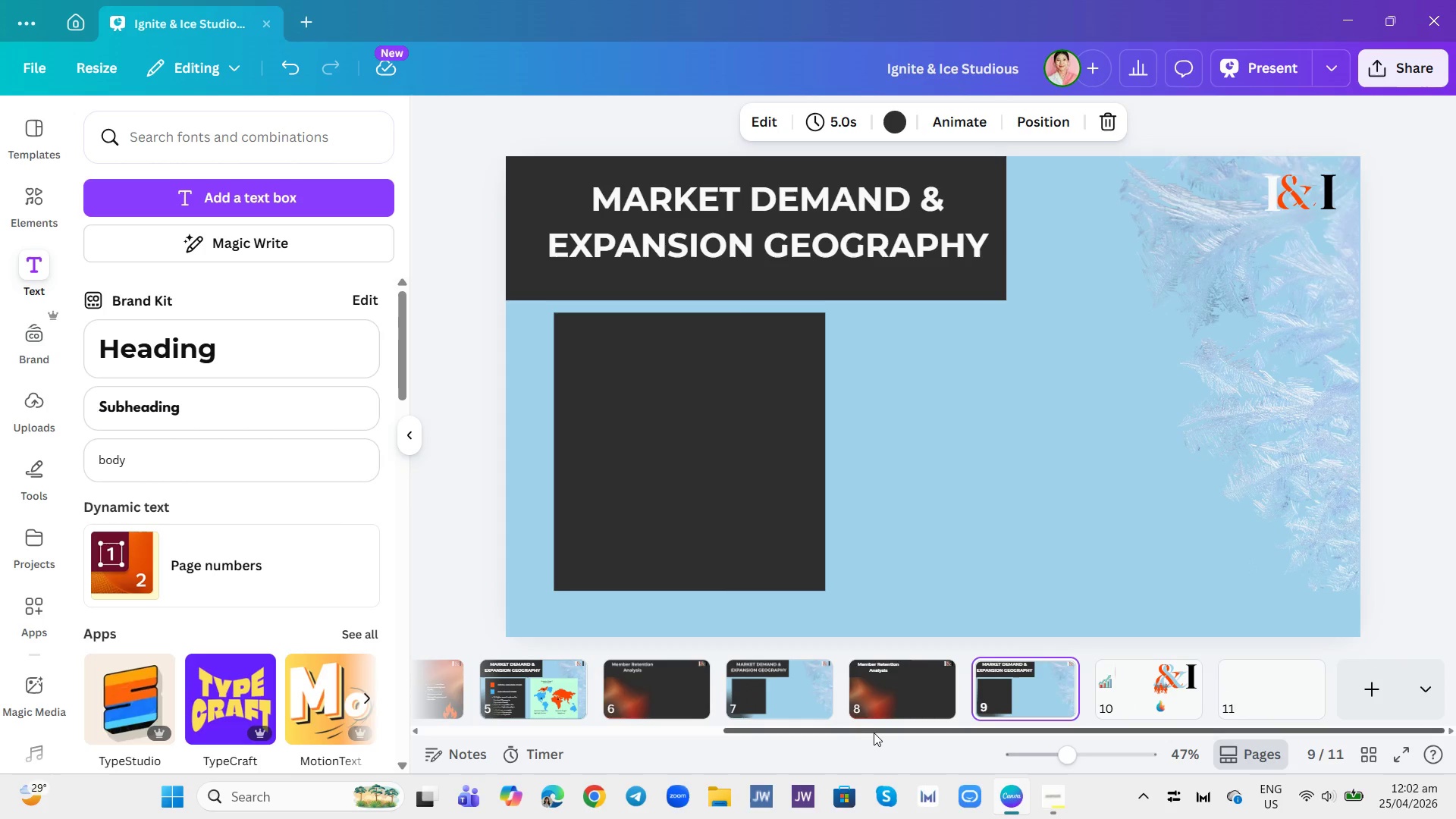 
left_click_drag(start_coordinate=[874, 733], to_coordinate=[756, 736])
 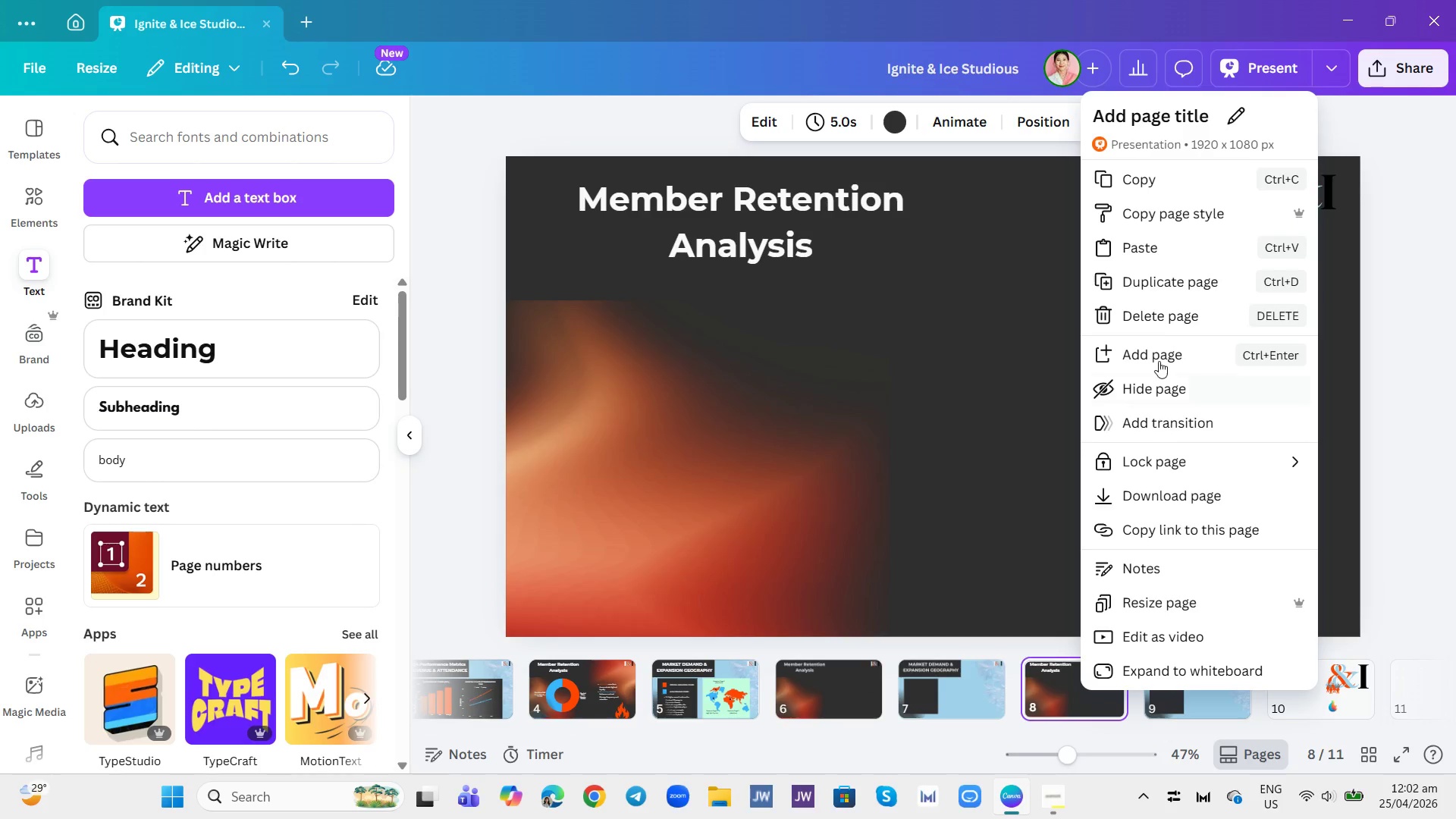 
left_click([1157, 276])
 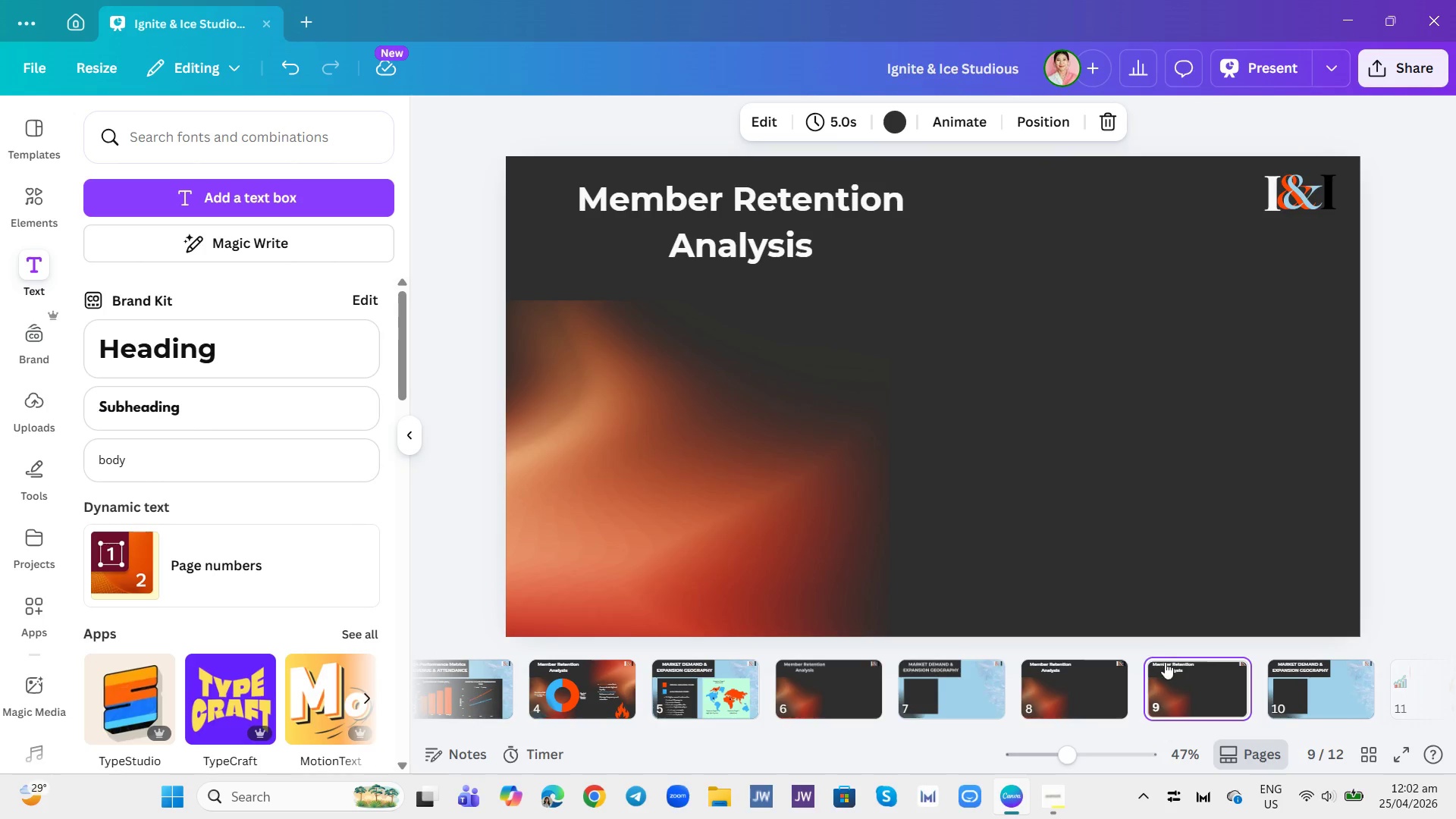 
left_click_drag(start_coordinate=[1178, 684], to_coordinate=[1322, 698])
 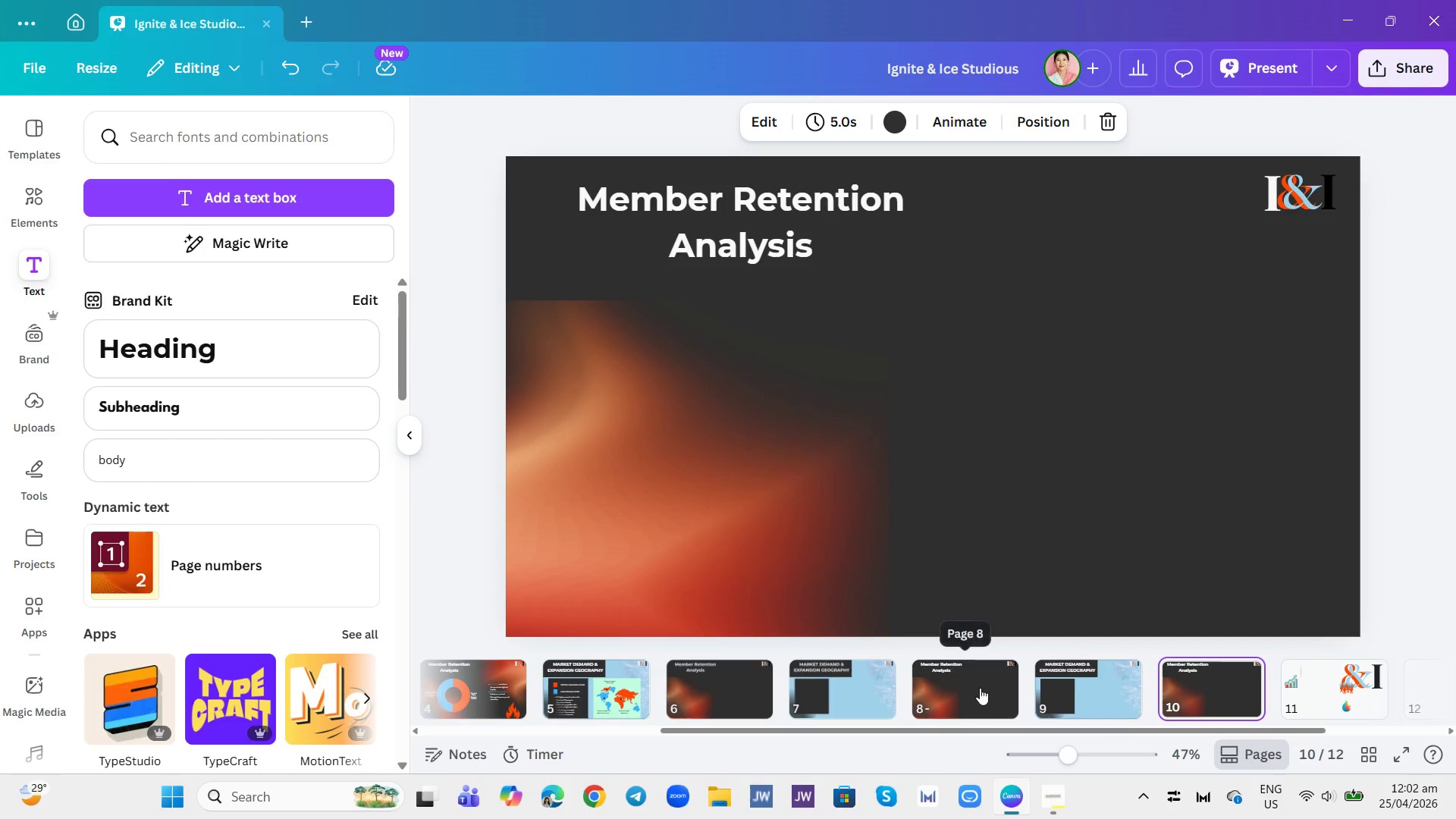 
right_click([1097, 692])
 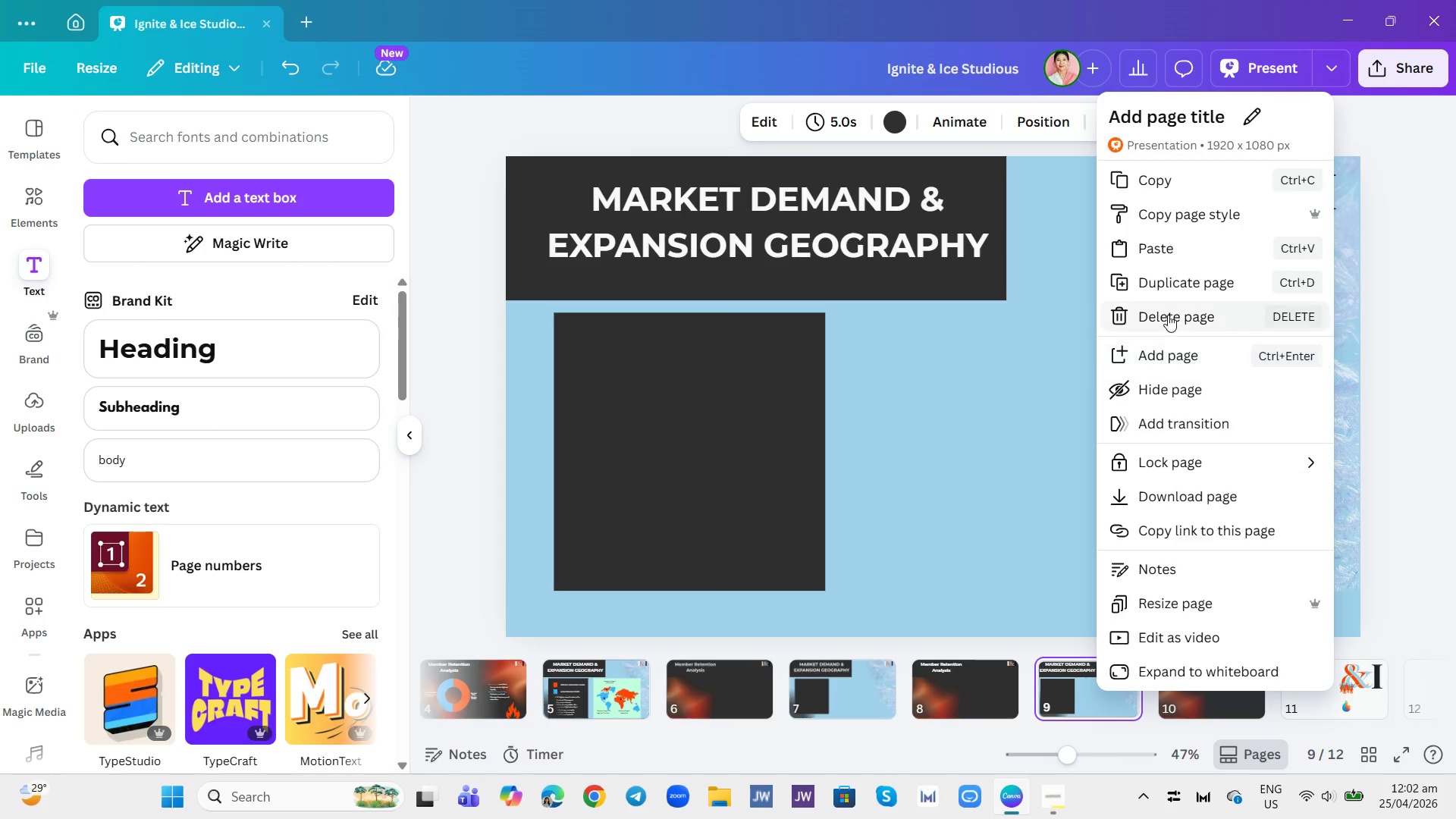 
left_click([1176, 281])
 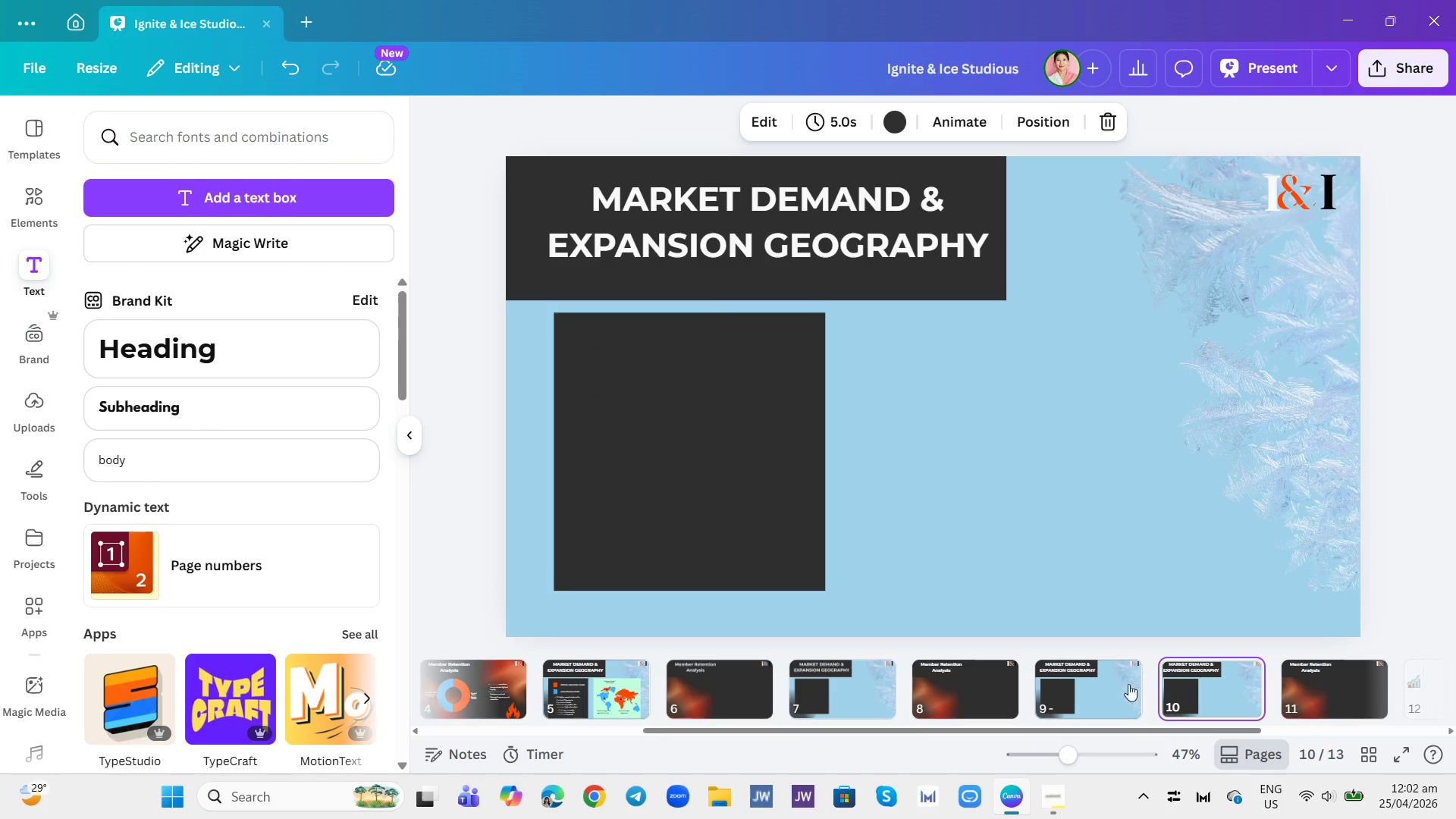 
left_click_drag(start_coordinate=[1114, 695], to_coordinate=[1324, 695])
 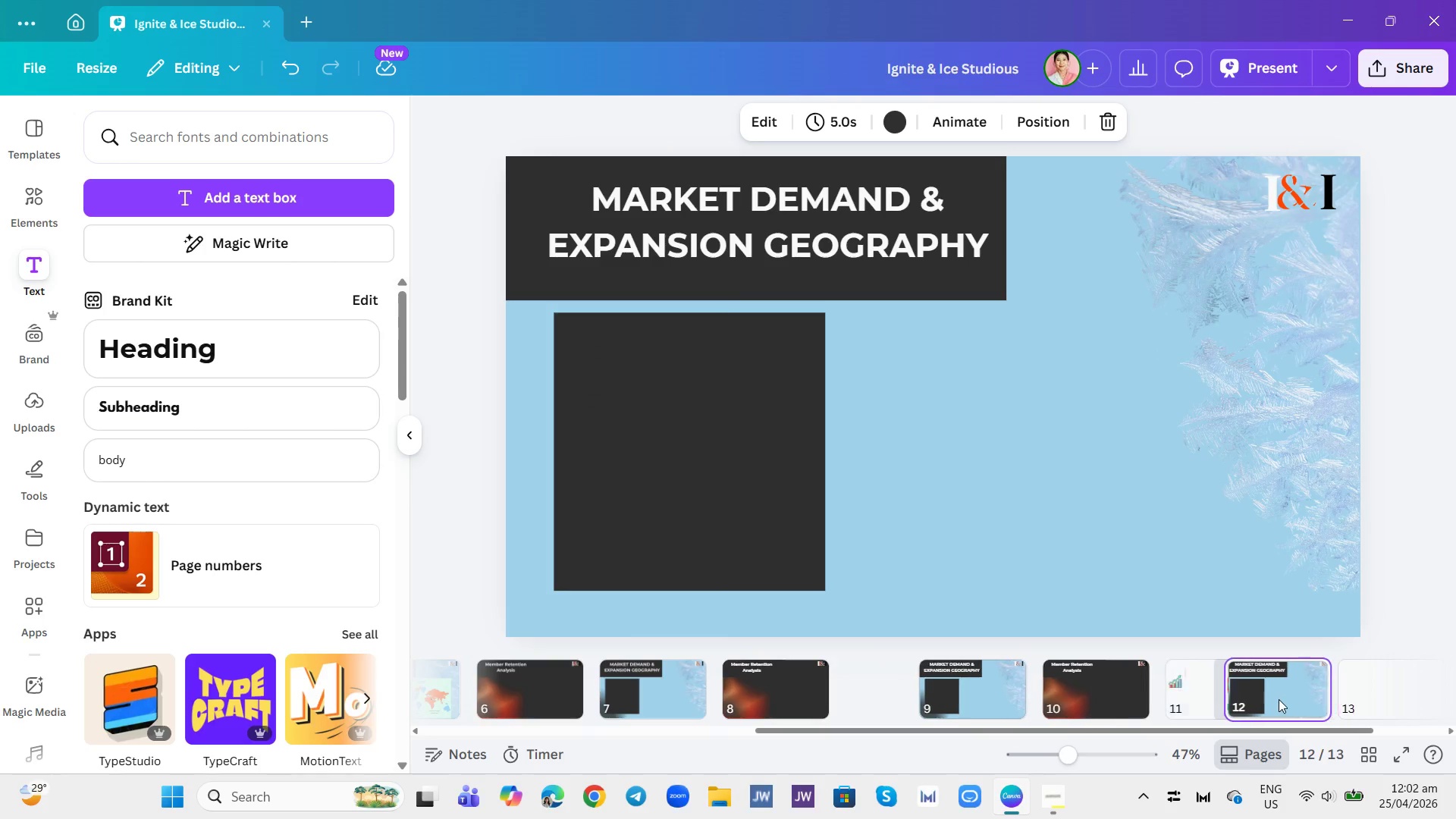 
left_click_drag(start_coordinate=[1272, 699], to_coordinate=[1263, 699])
 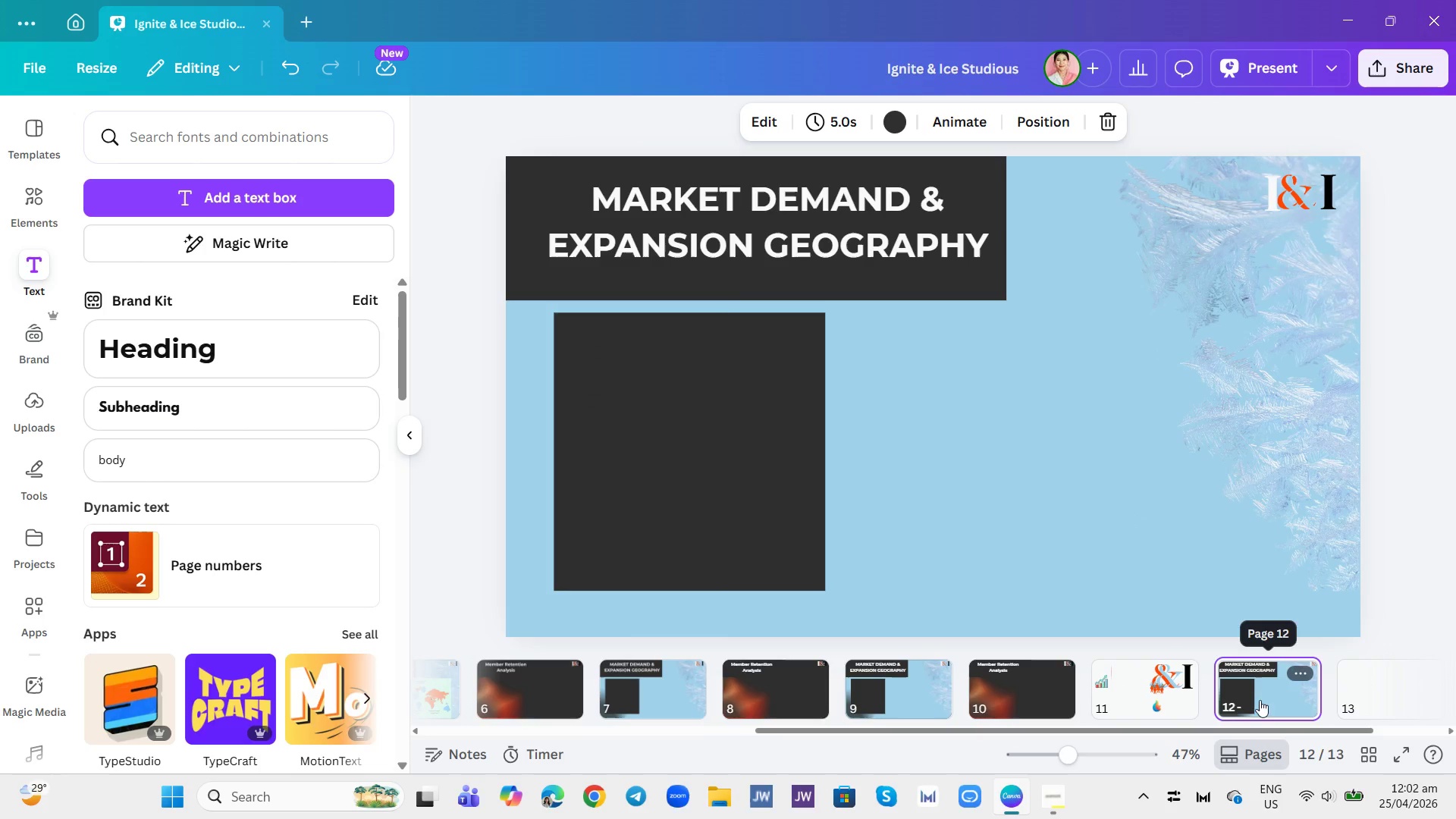 
left_click_drag(start_coordinate=[1268, 700], to_coordinate=[1102, 688])
 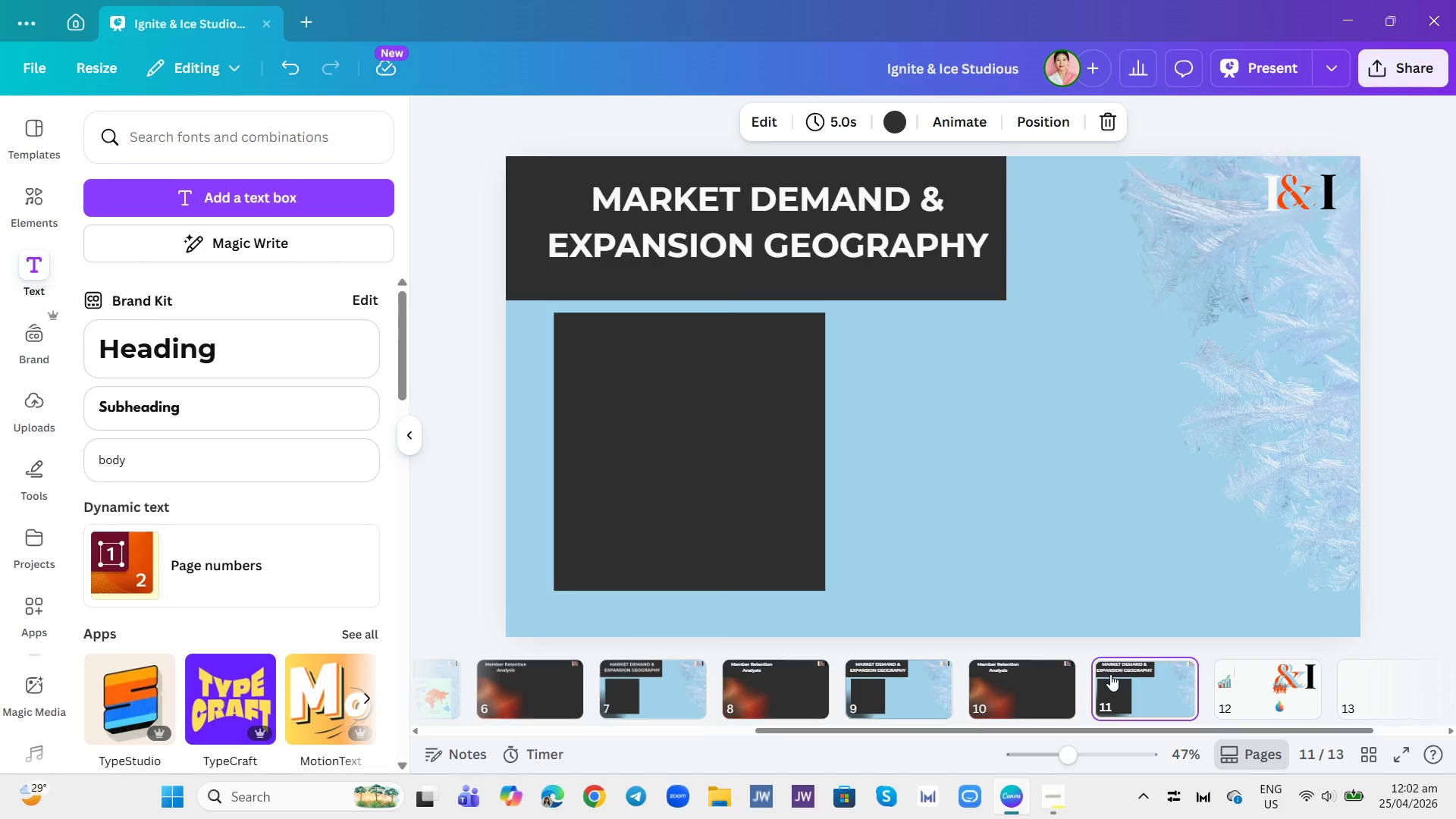 
wait(7.17)
 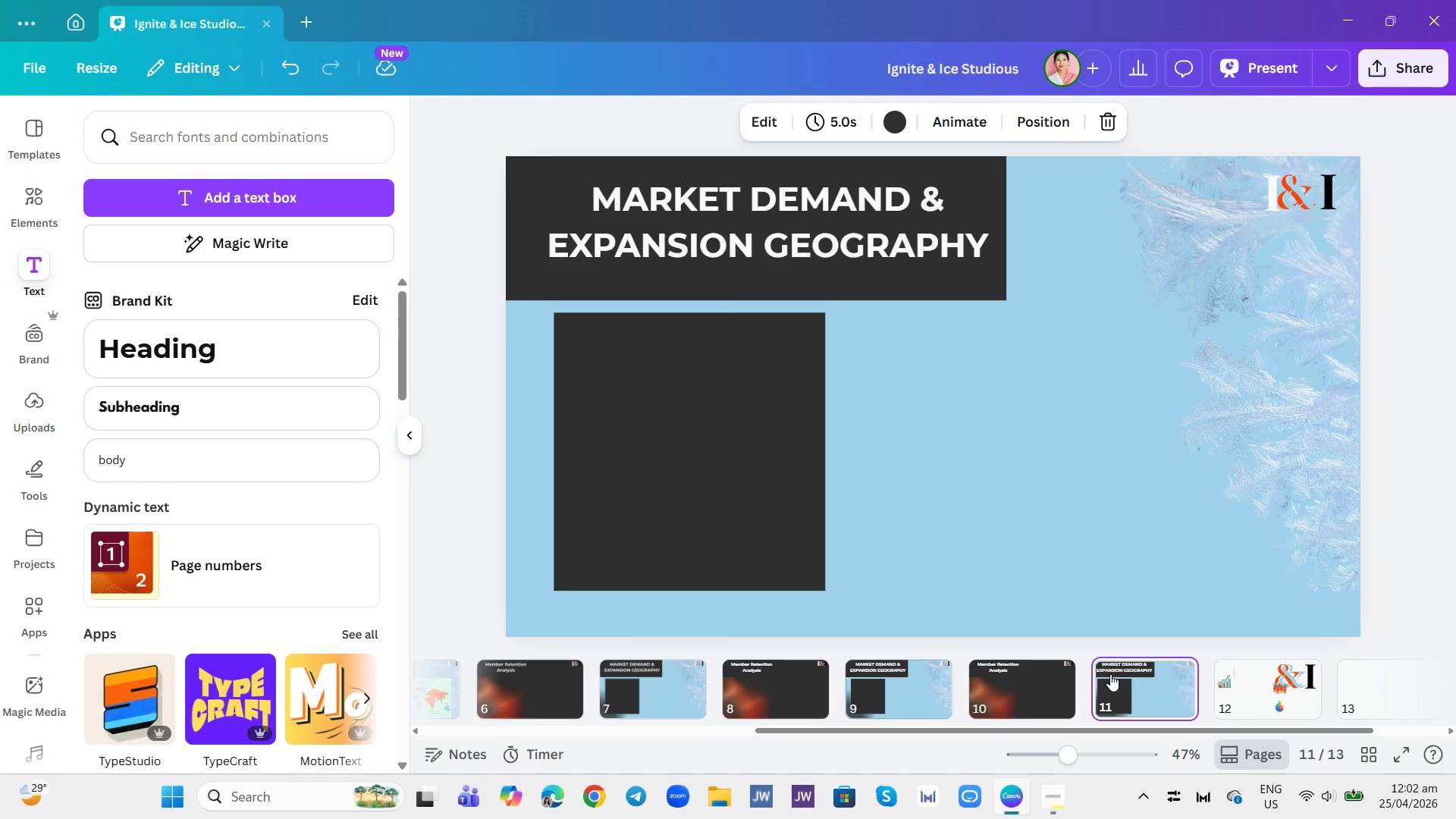 
left_click_drag(start_coordinate=[786, 731], to_coordinate=[442, 759])
 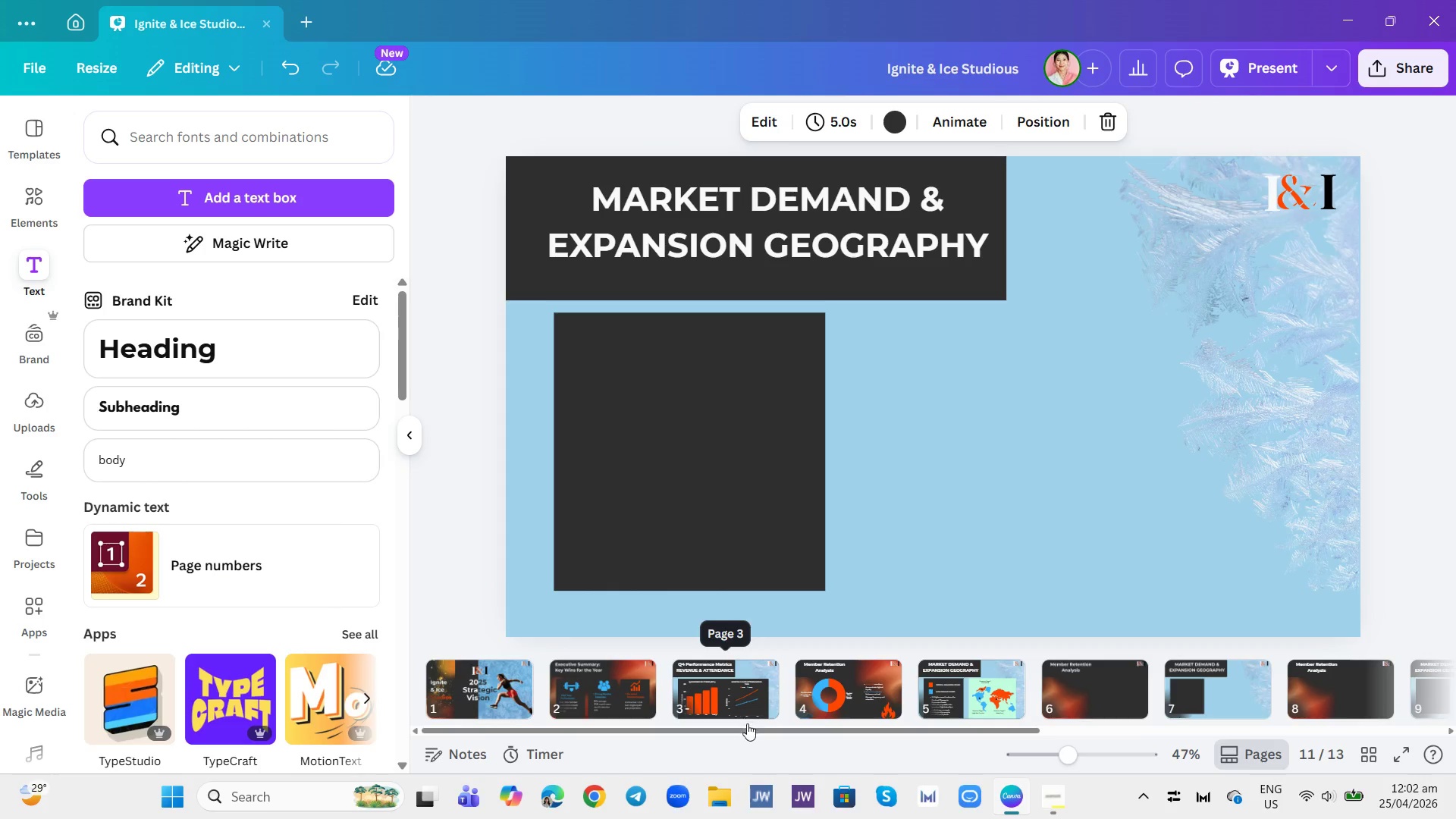 
left_click_drag(start_coordinate=[750, 730], to_coordinate=[875, 742])
 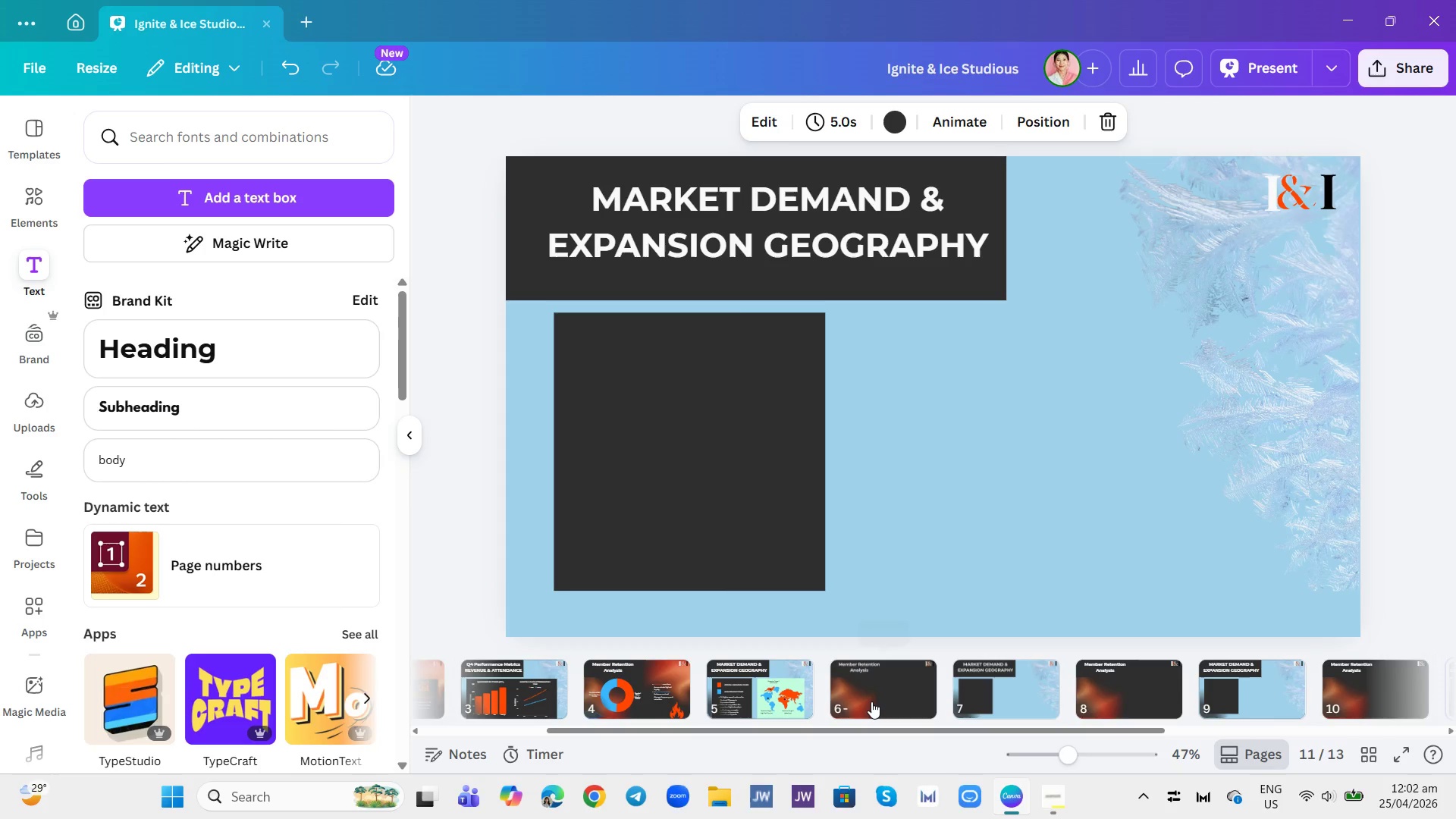 
left_click([871, 701])
 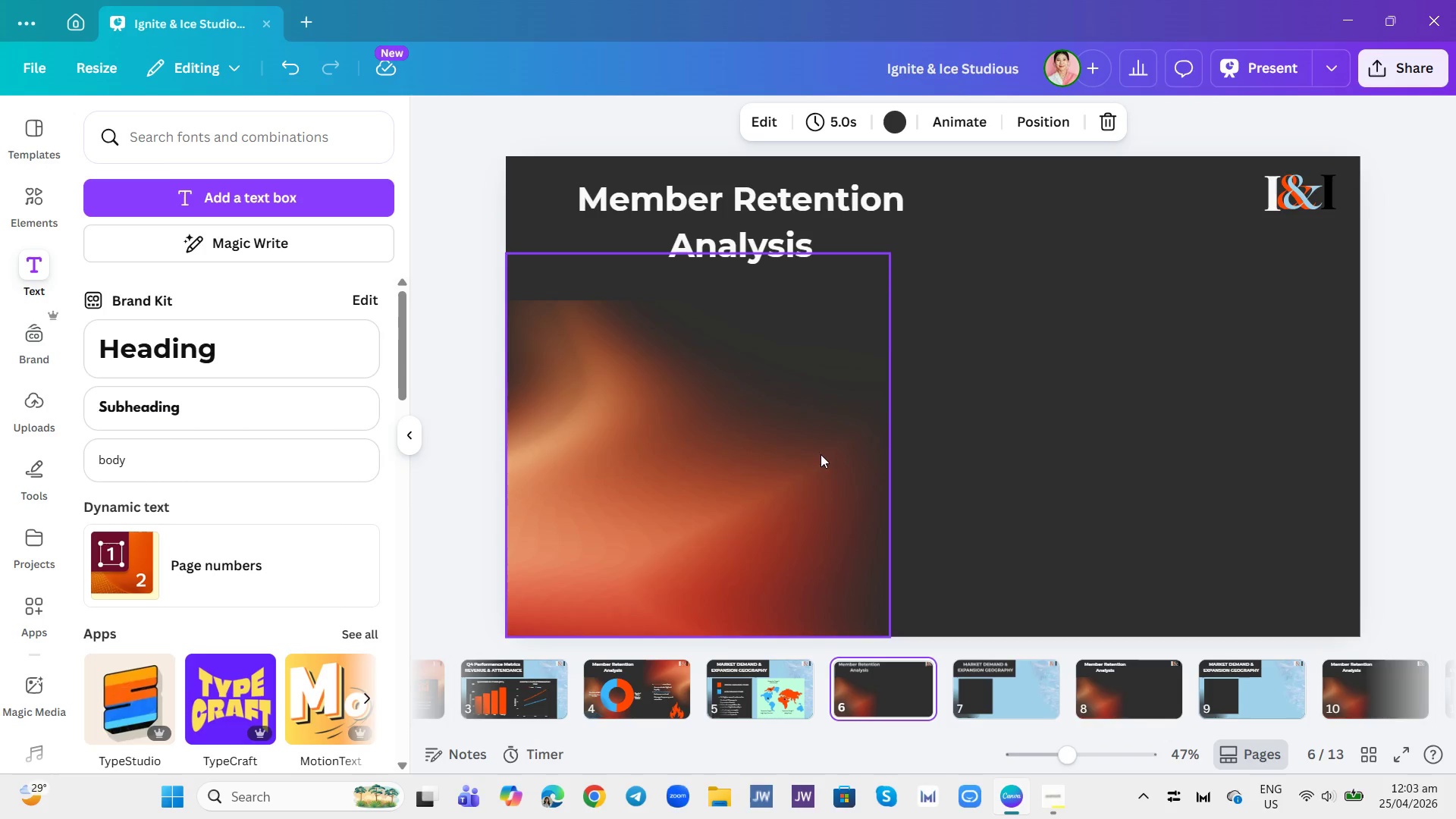 
left_click([1053, 795])